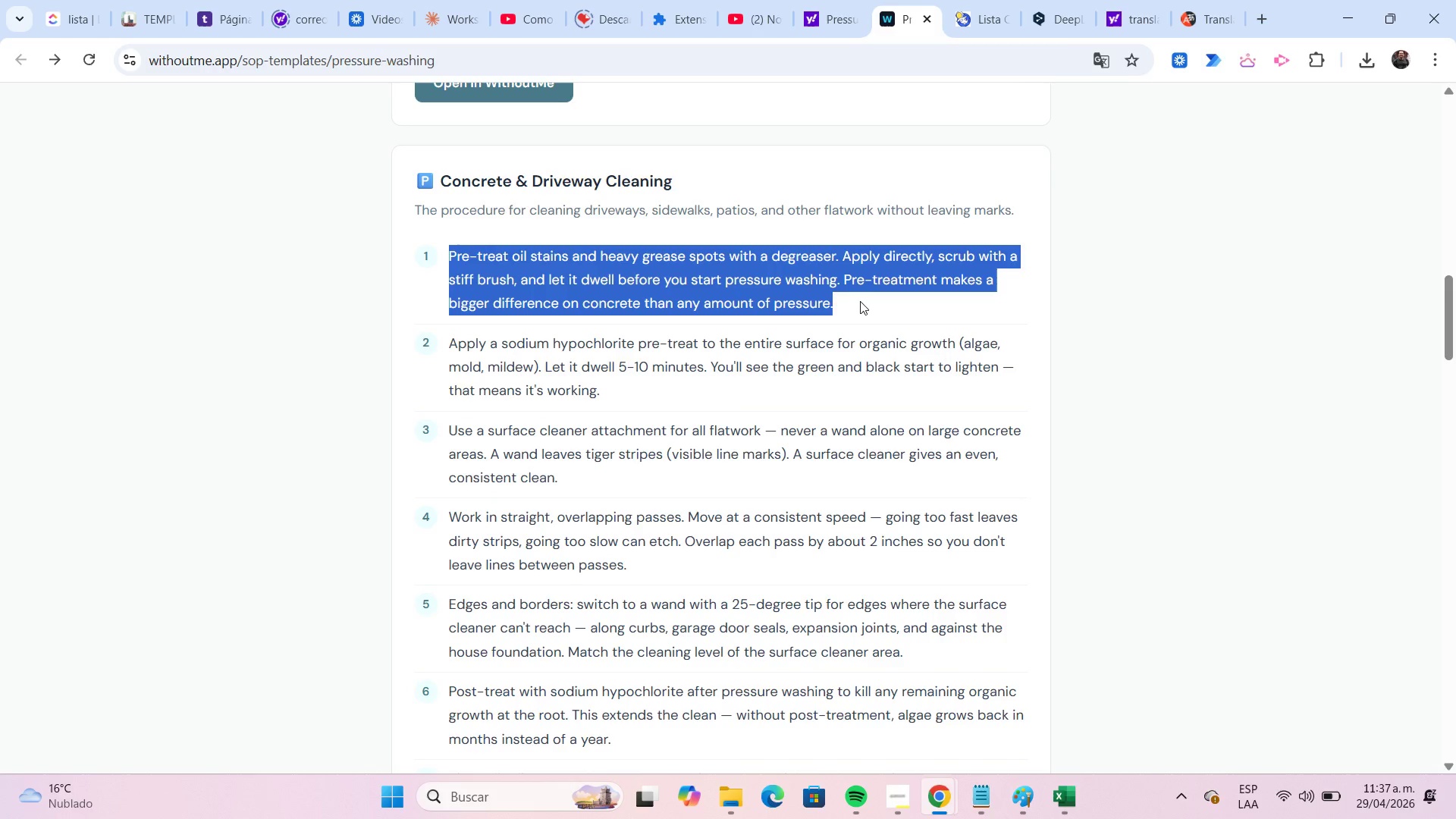 
key(Control+C)
 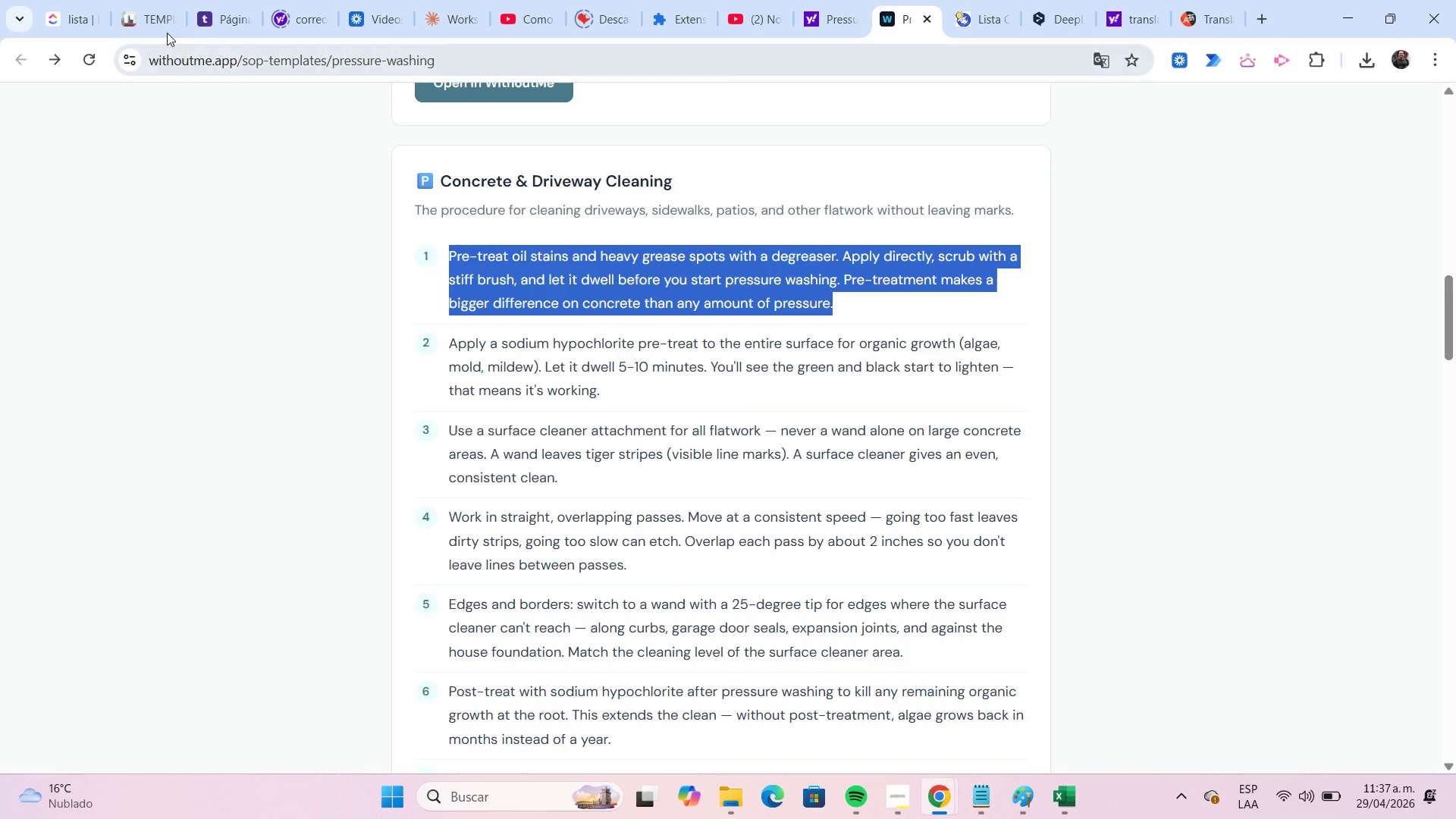 
left_click([163, 24])
 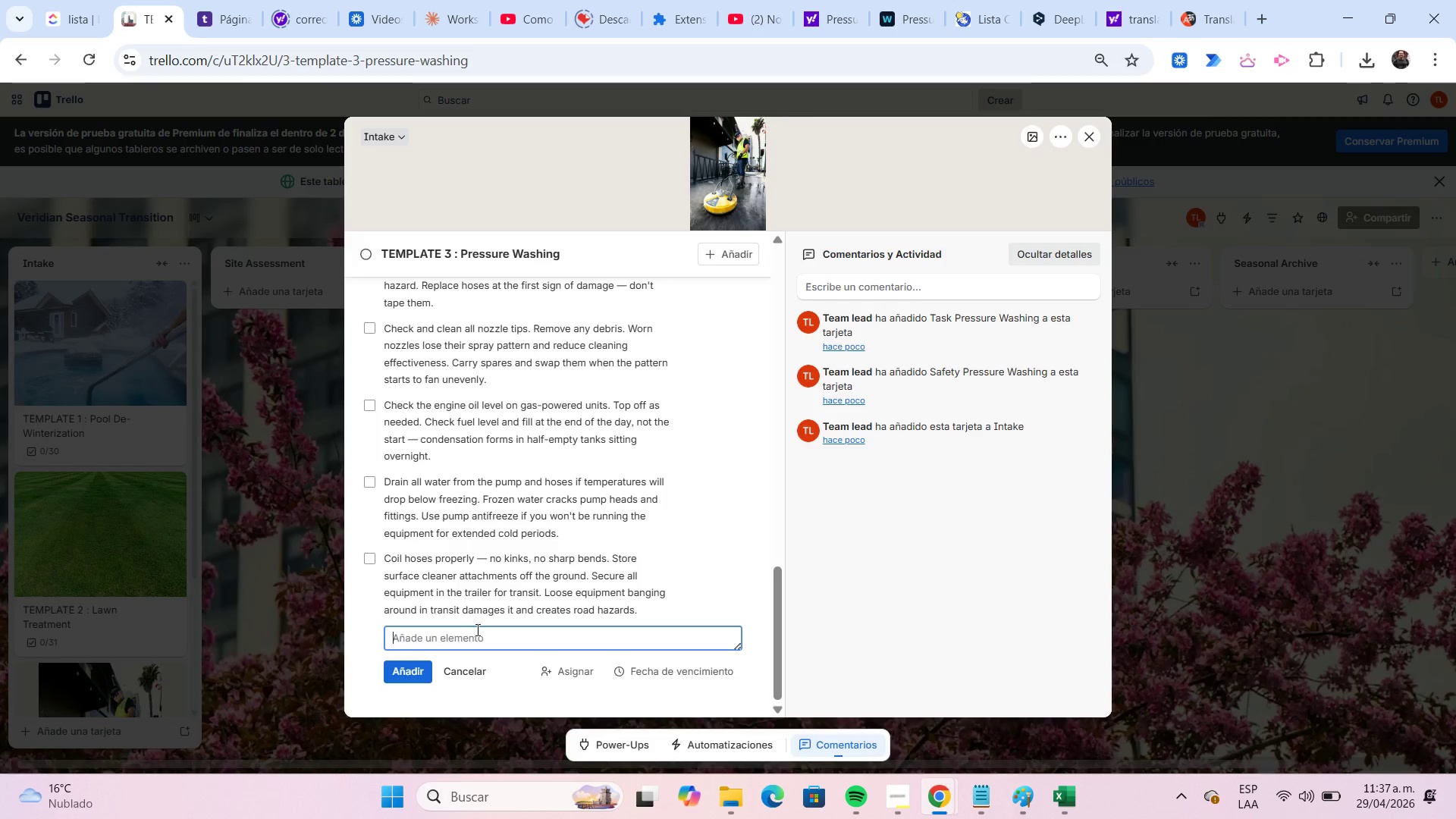 
key(Control+ControlLeft)
 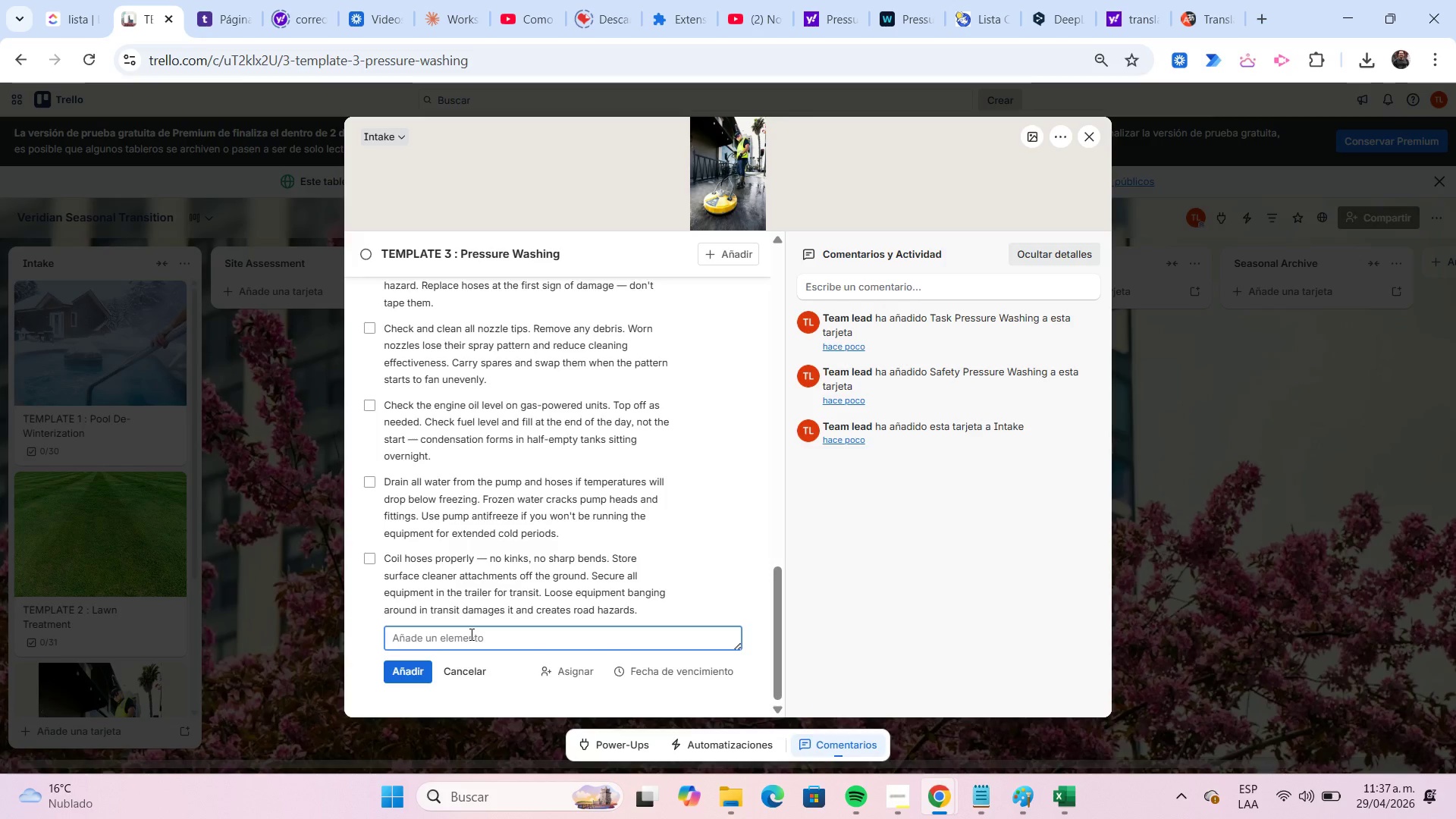 
key(Control+V)
 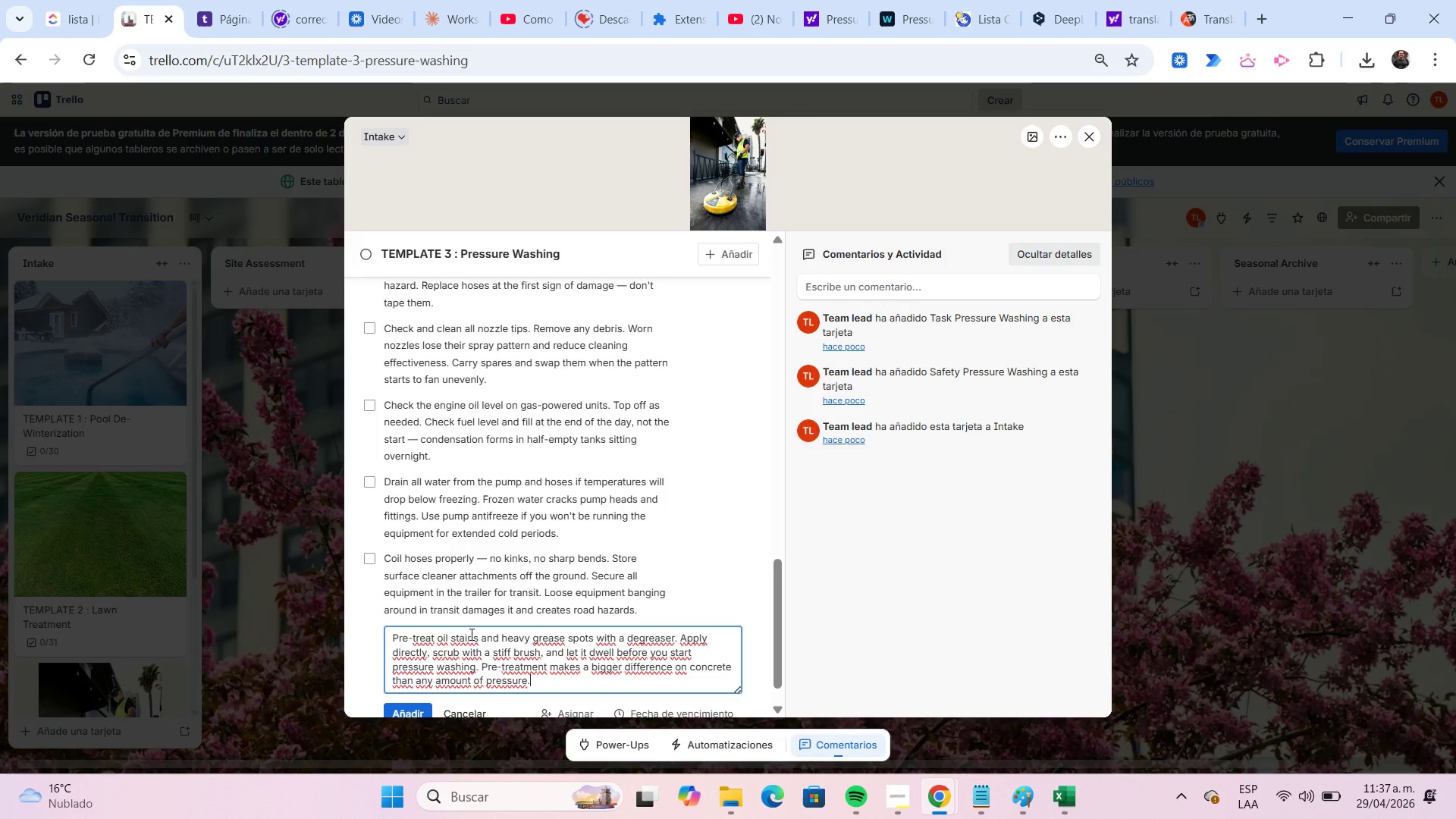 
key(Enter)
 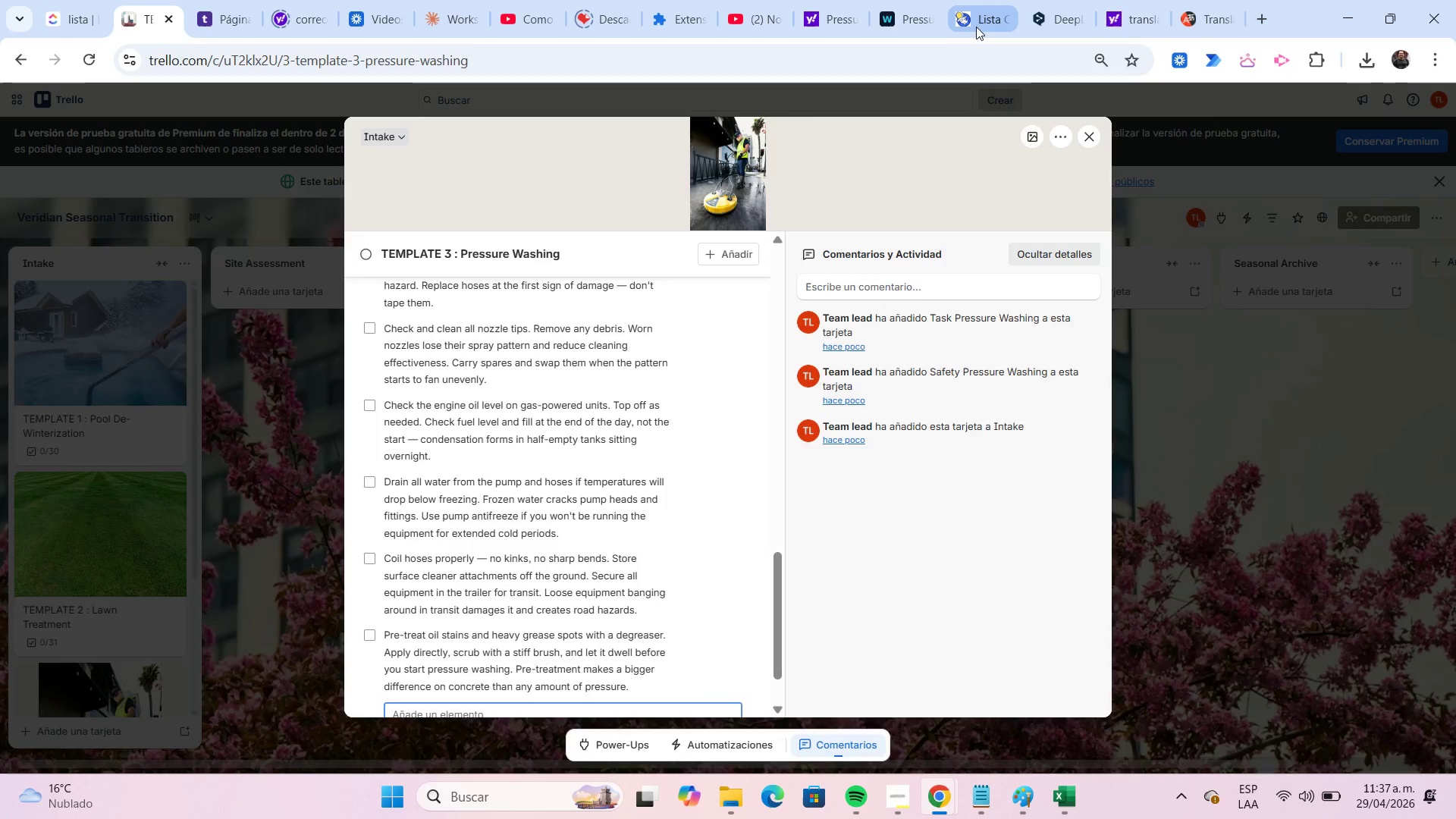 
left_click([913, 19])
 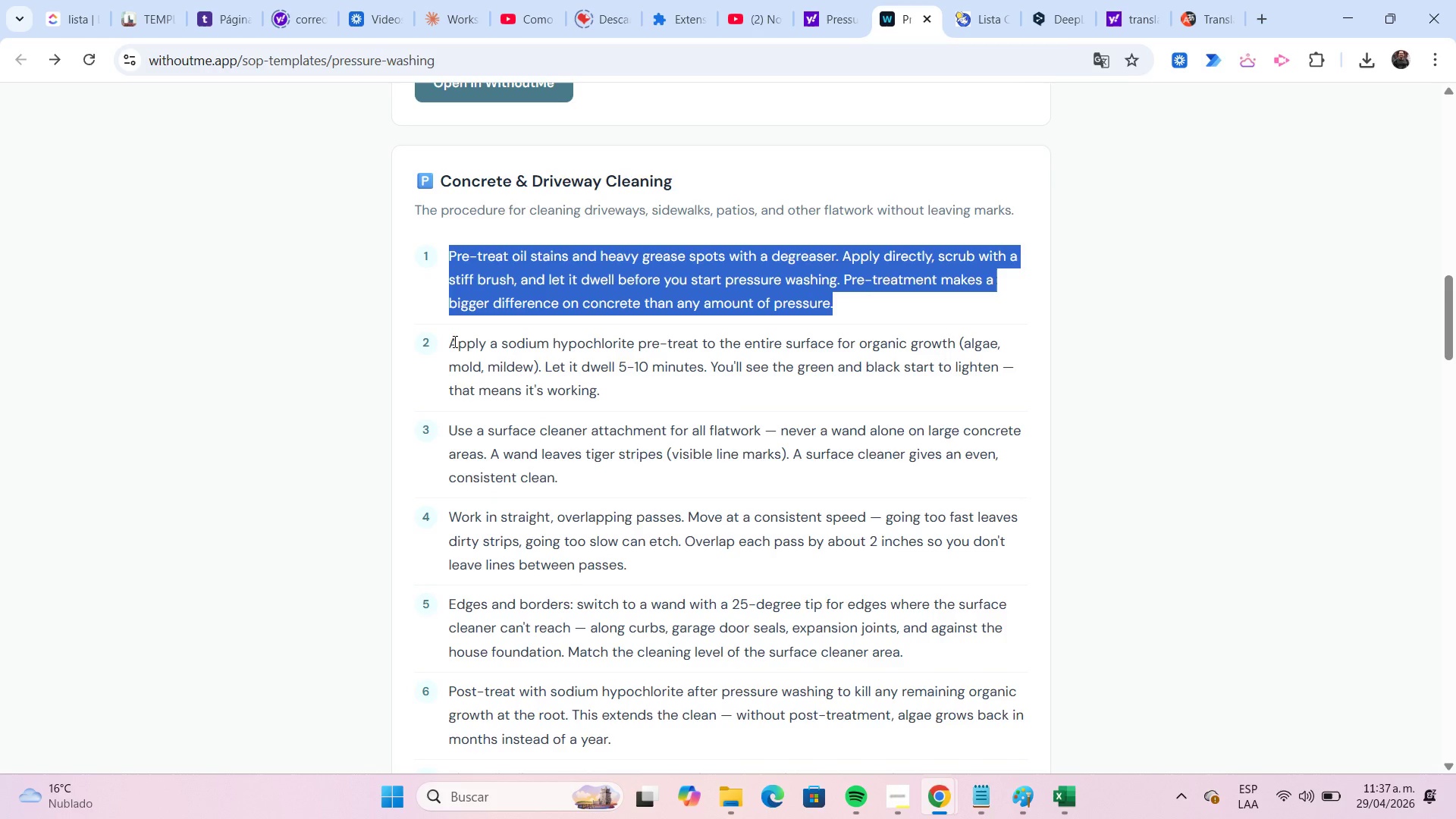 
left_click_drag(start_coordinate=[452, 341], to_coordinate=[610, 388])
 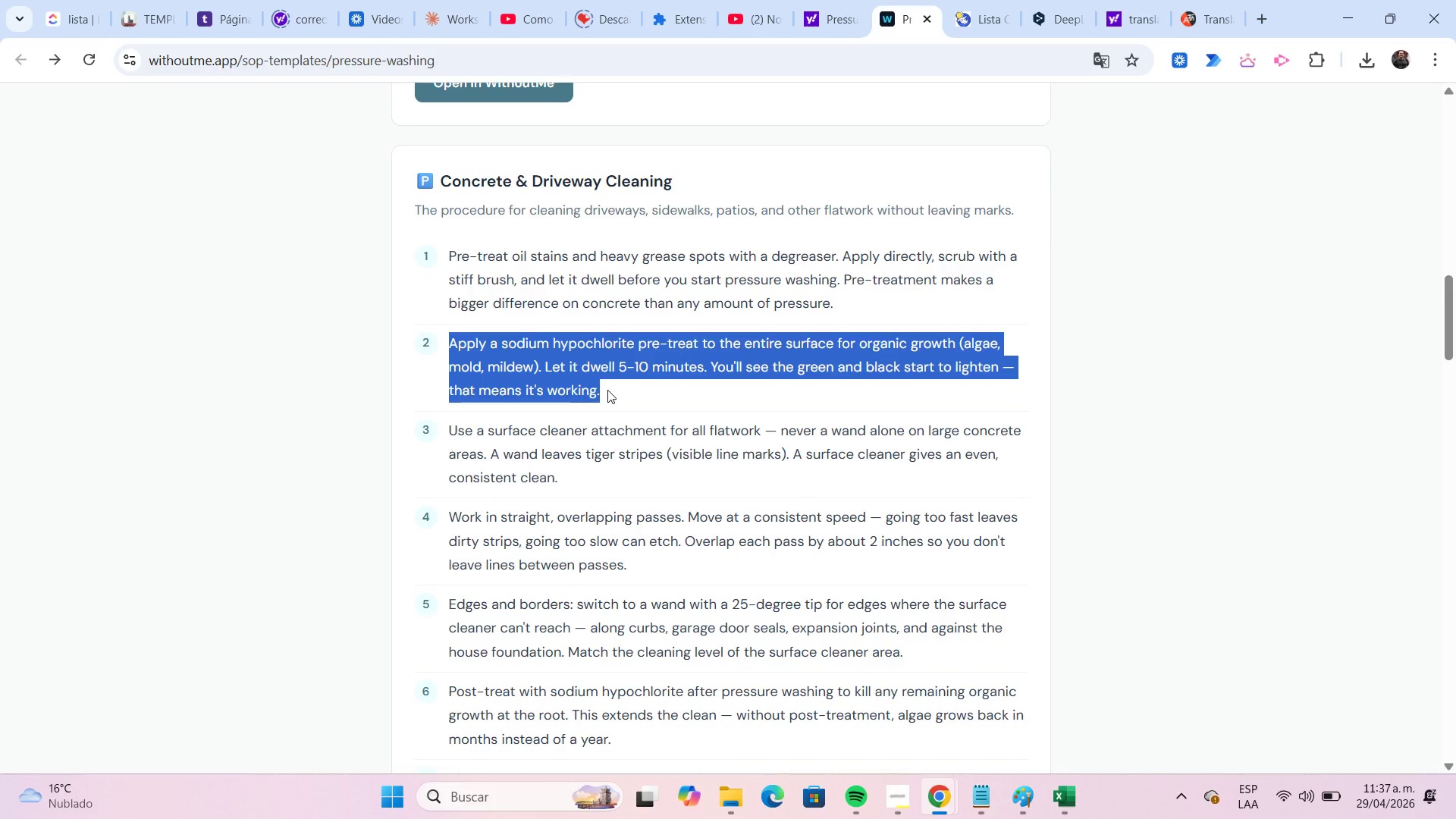 
key(Control+C)
 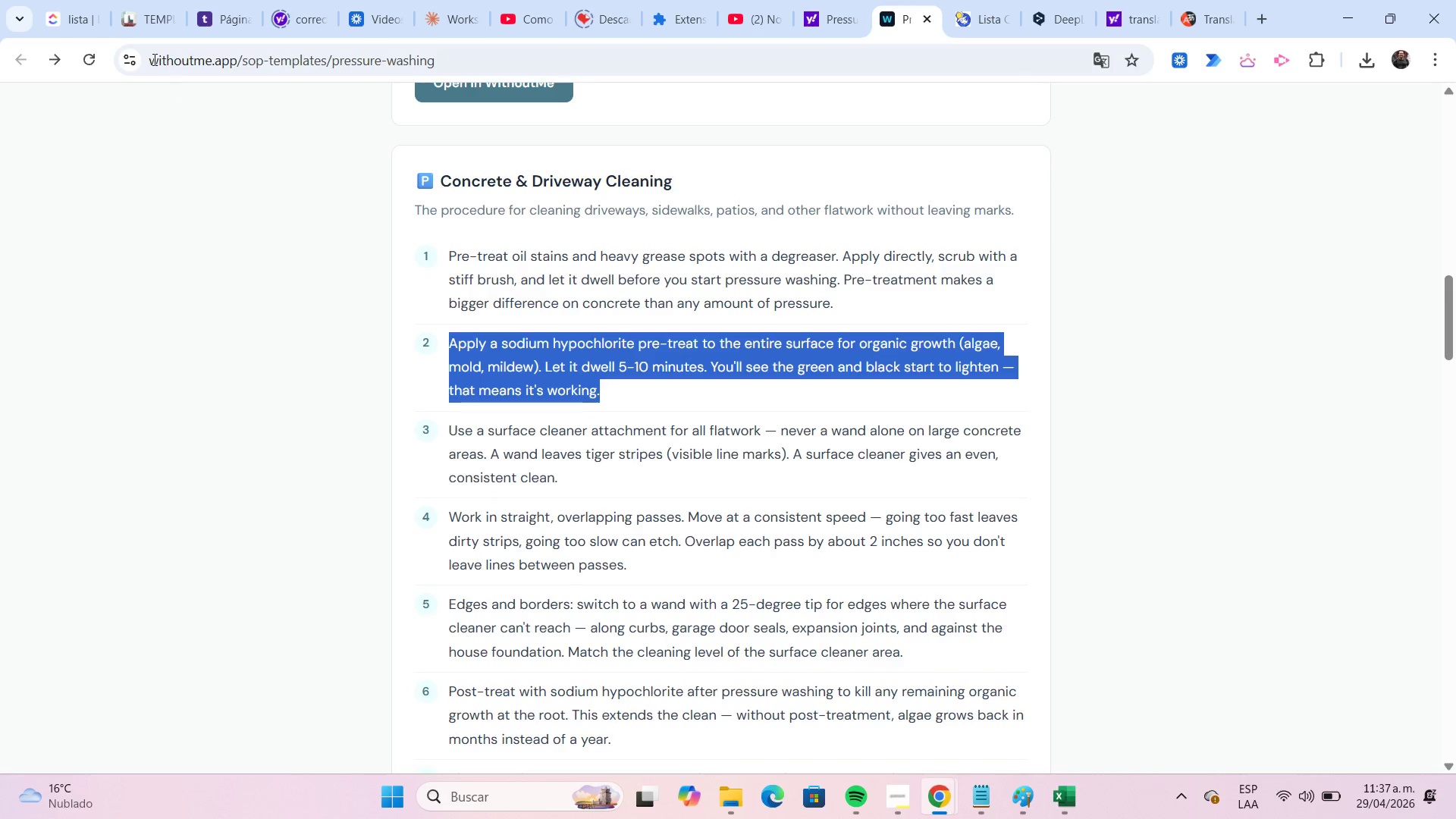 
left_click([128, 26])
 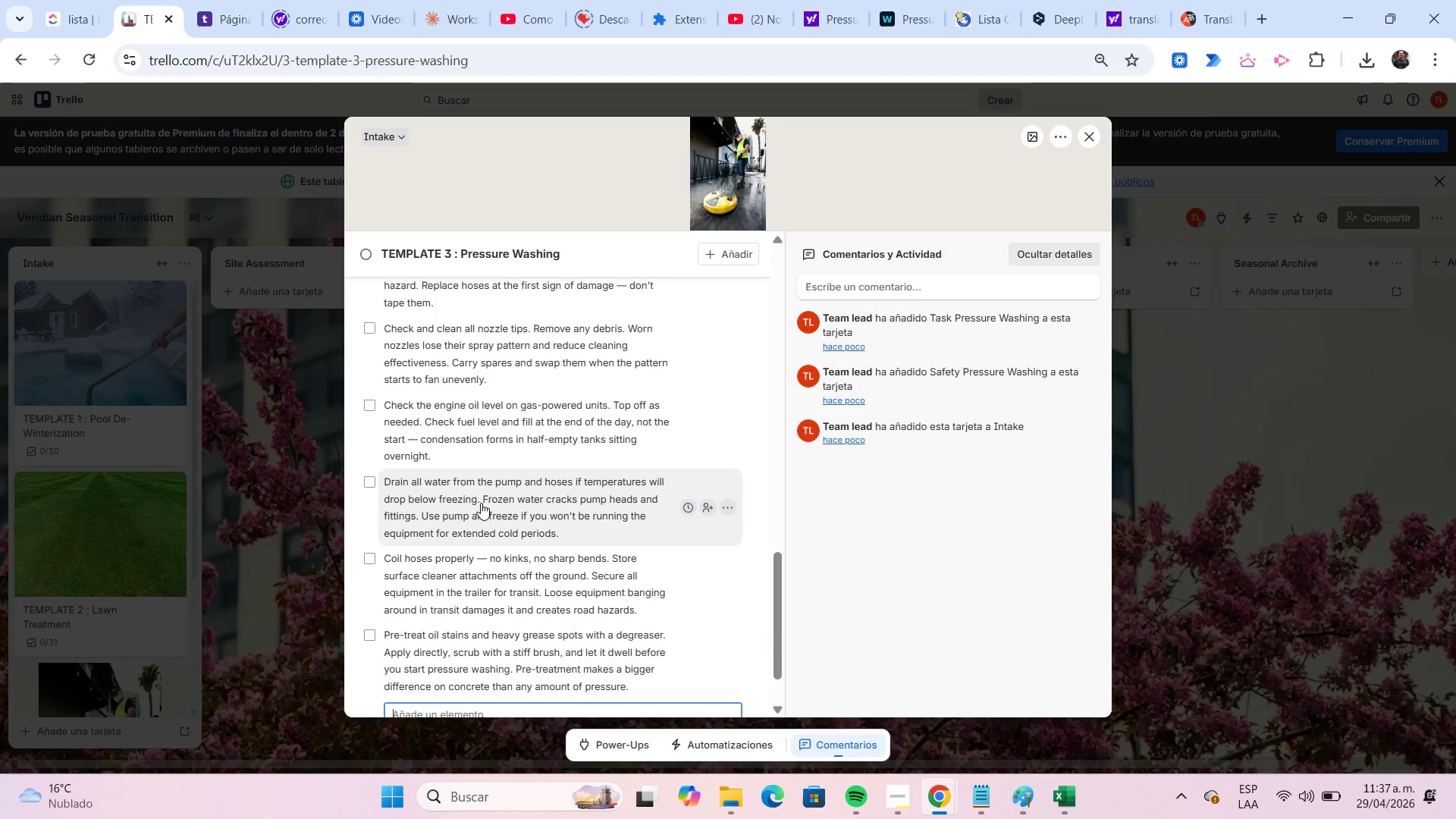 
scroll: coordinate [481, 509], scroll_direction: down, amount: 3.0
 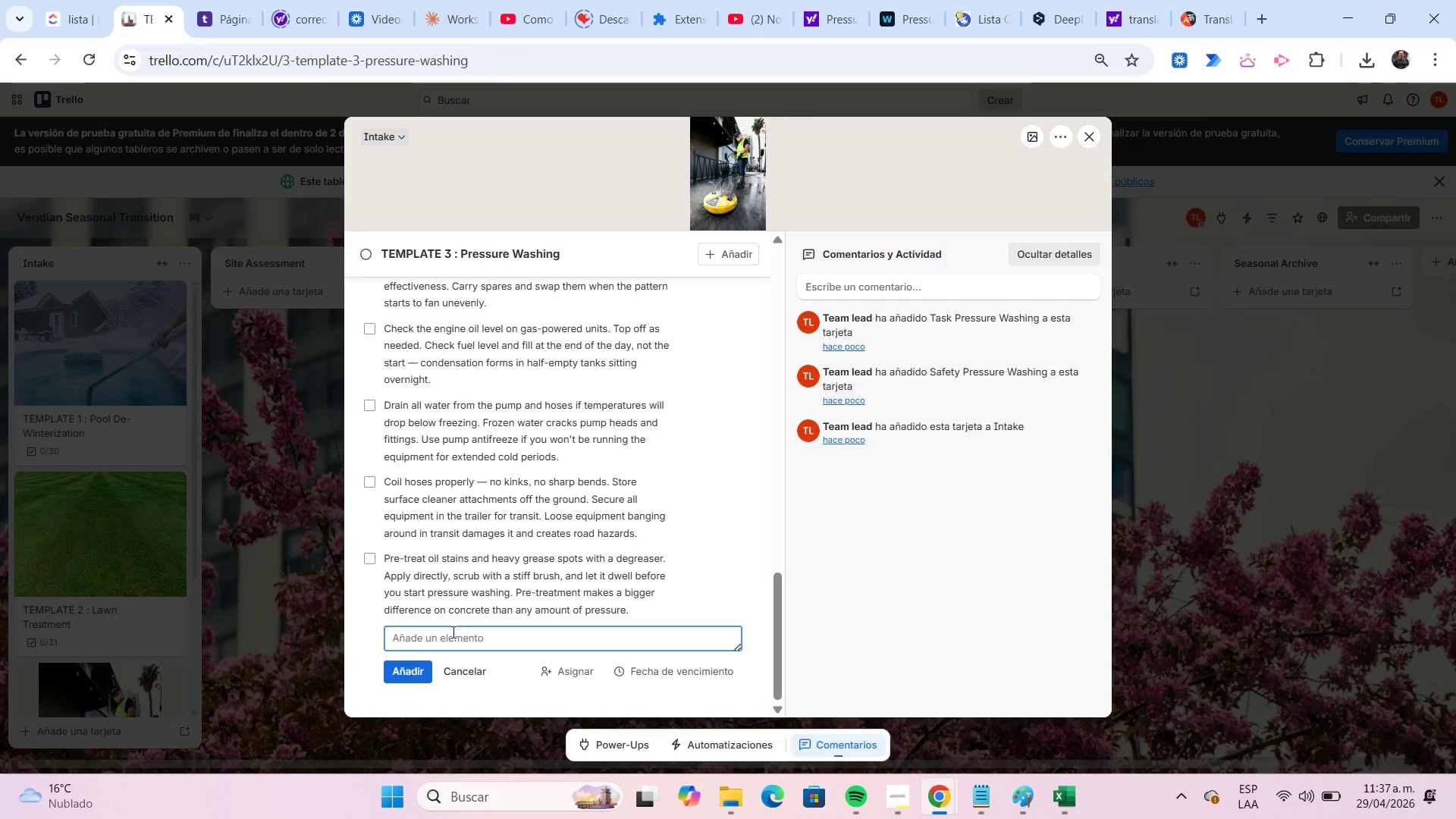 
key(Control+ControlLeft)
 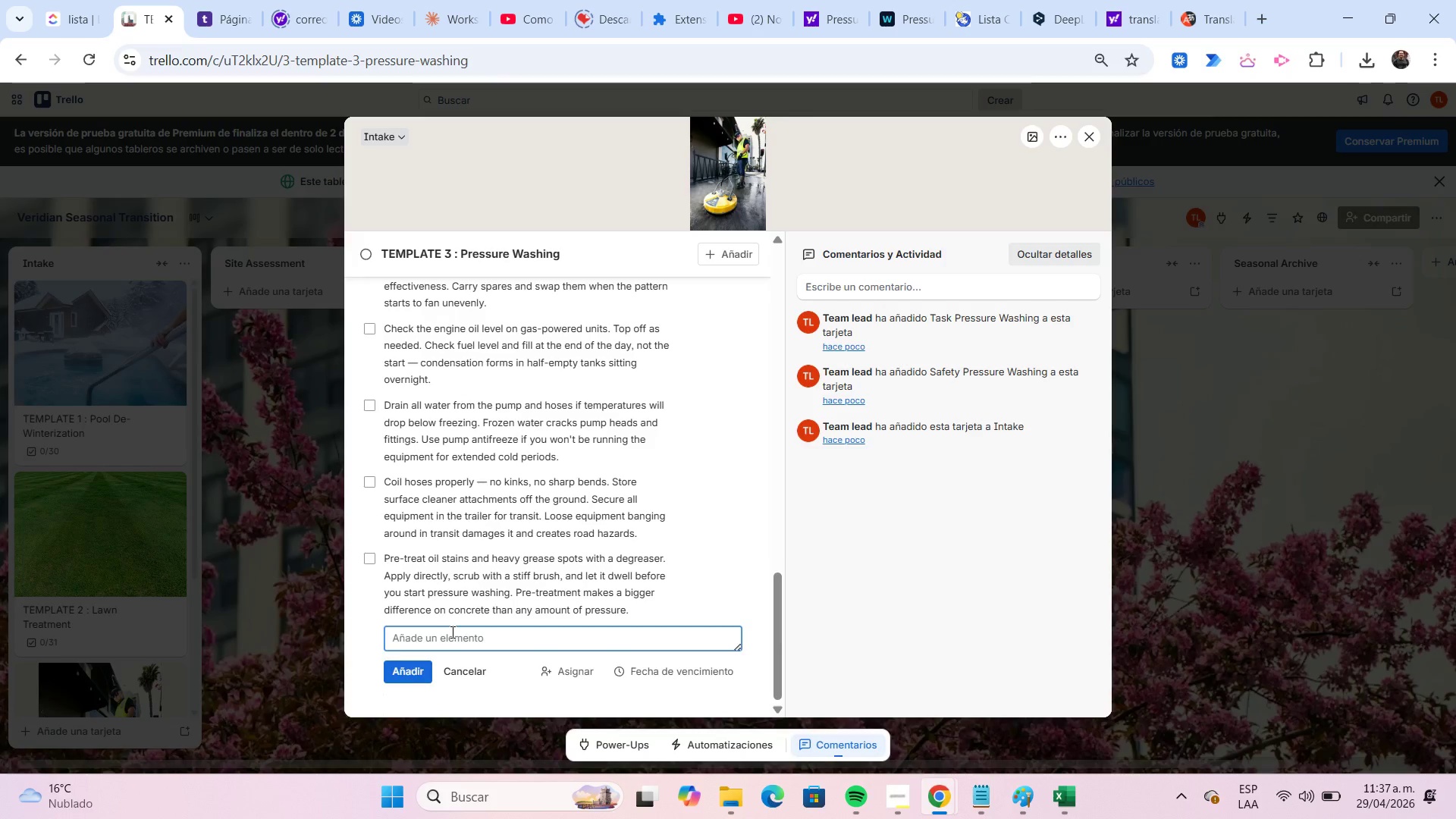 
key(Control+V)
 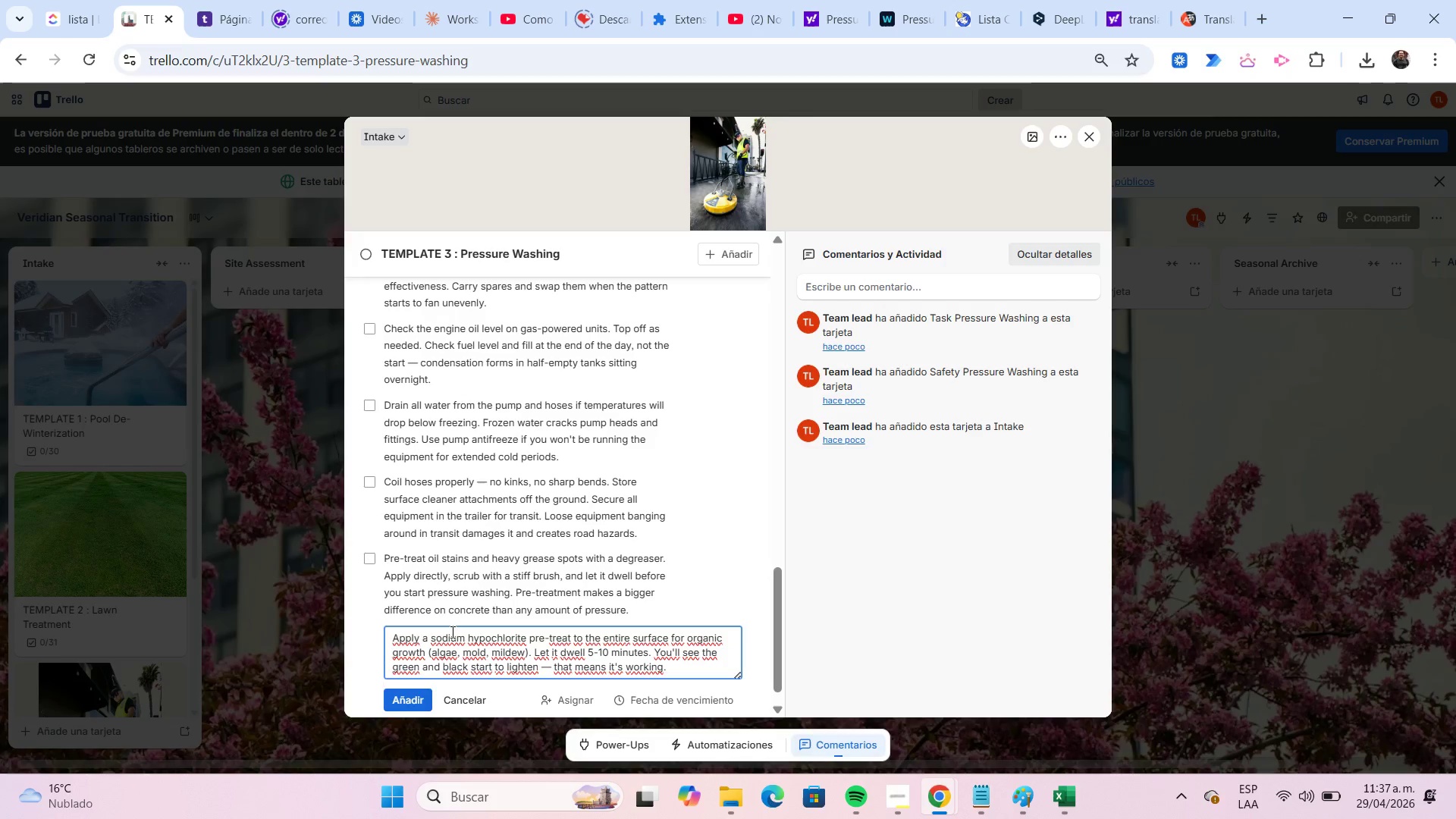 
key(Enter)
 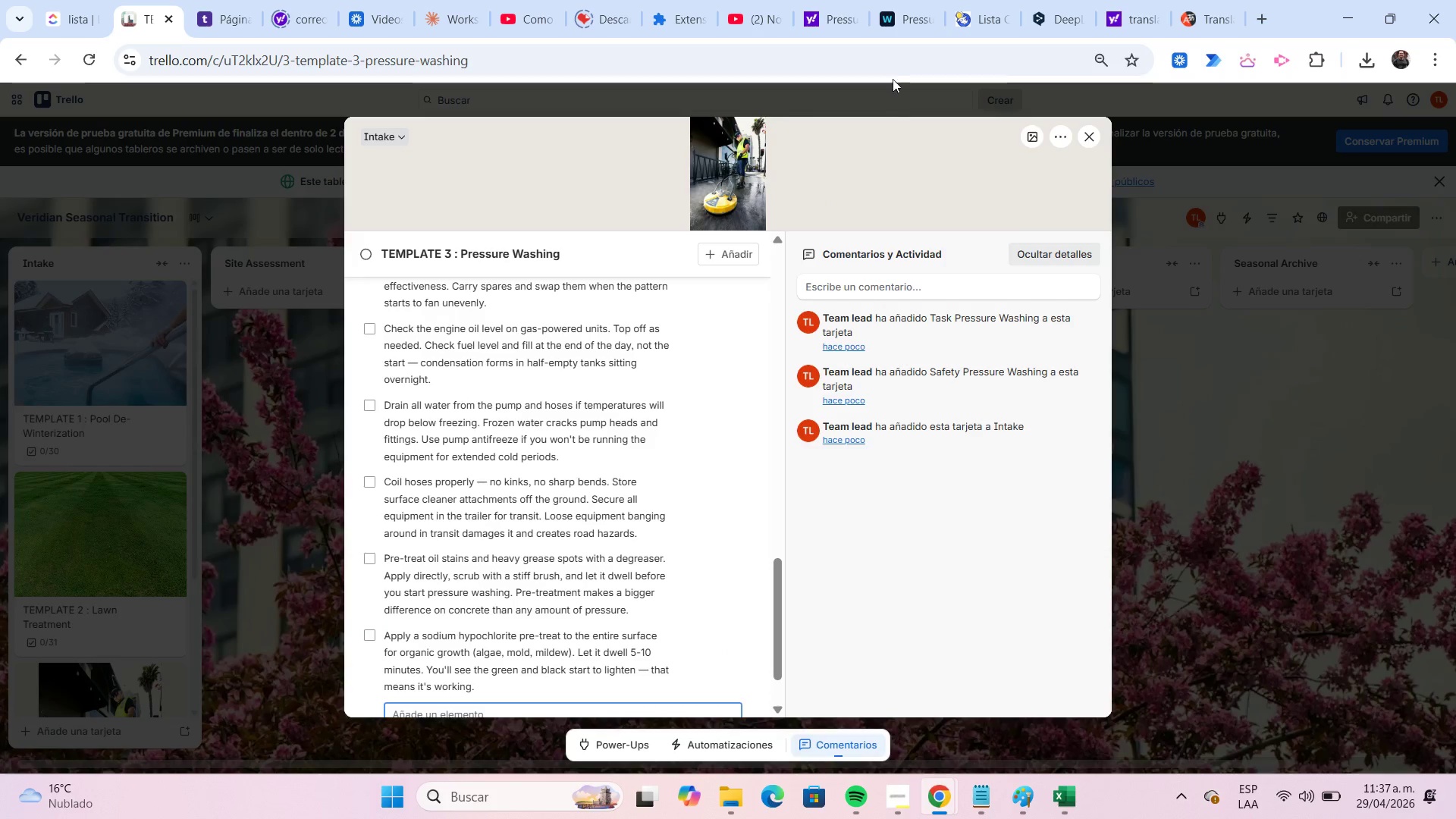 
left_click([902, 29])
 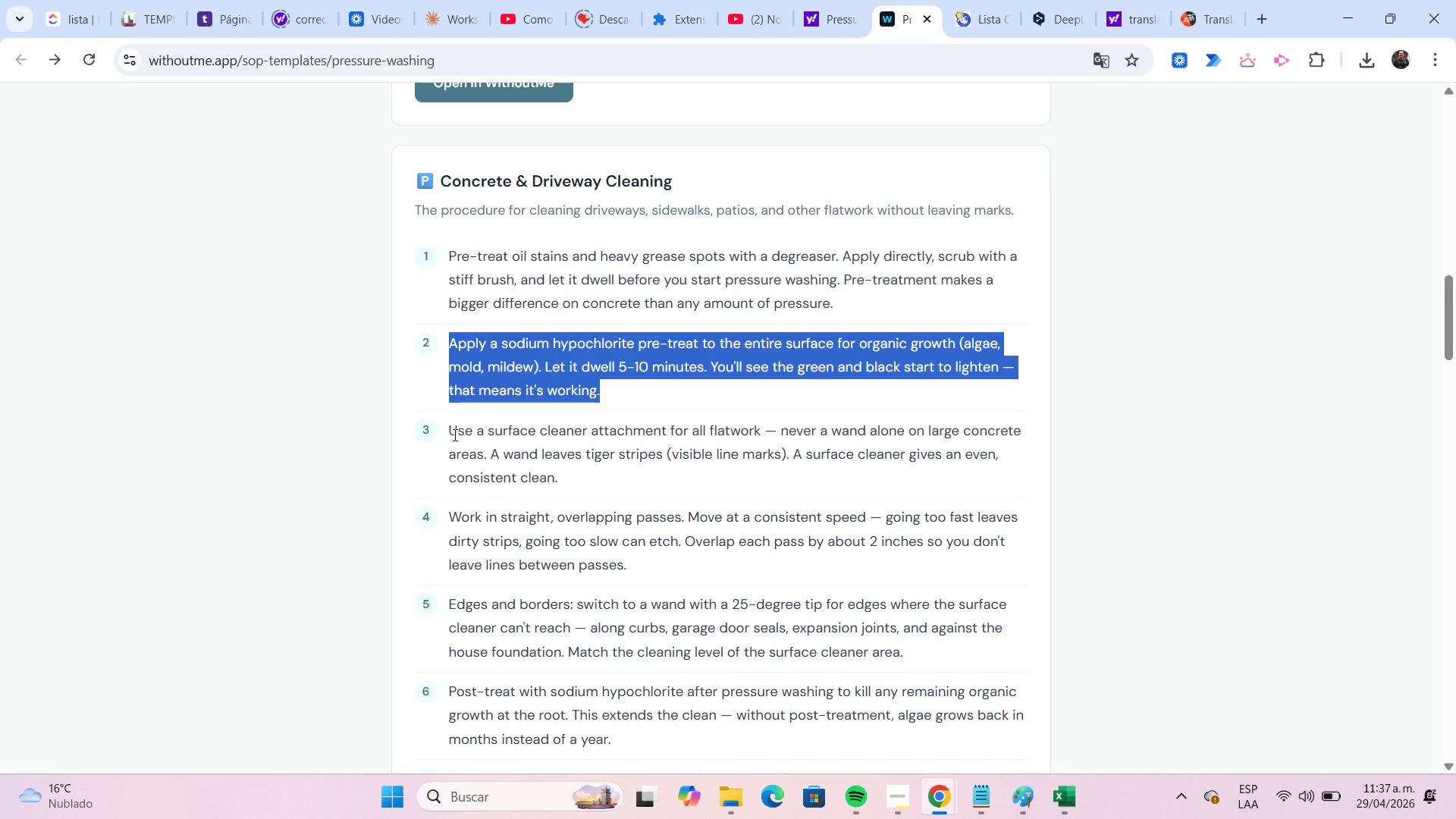 
left_click_drag(start_coordinate=[450, 433], to_coordinate=[562, 480])
 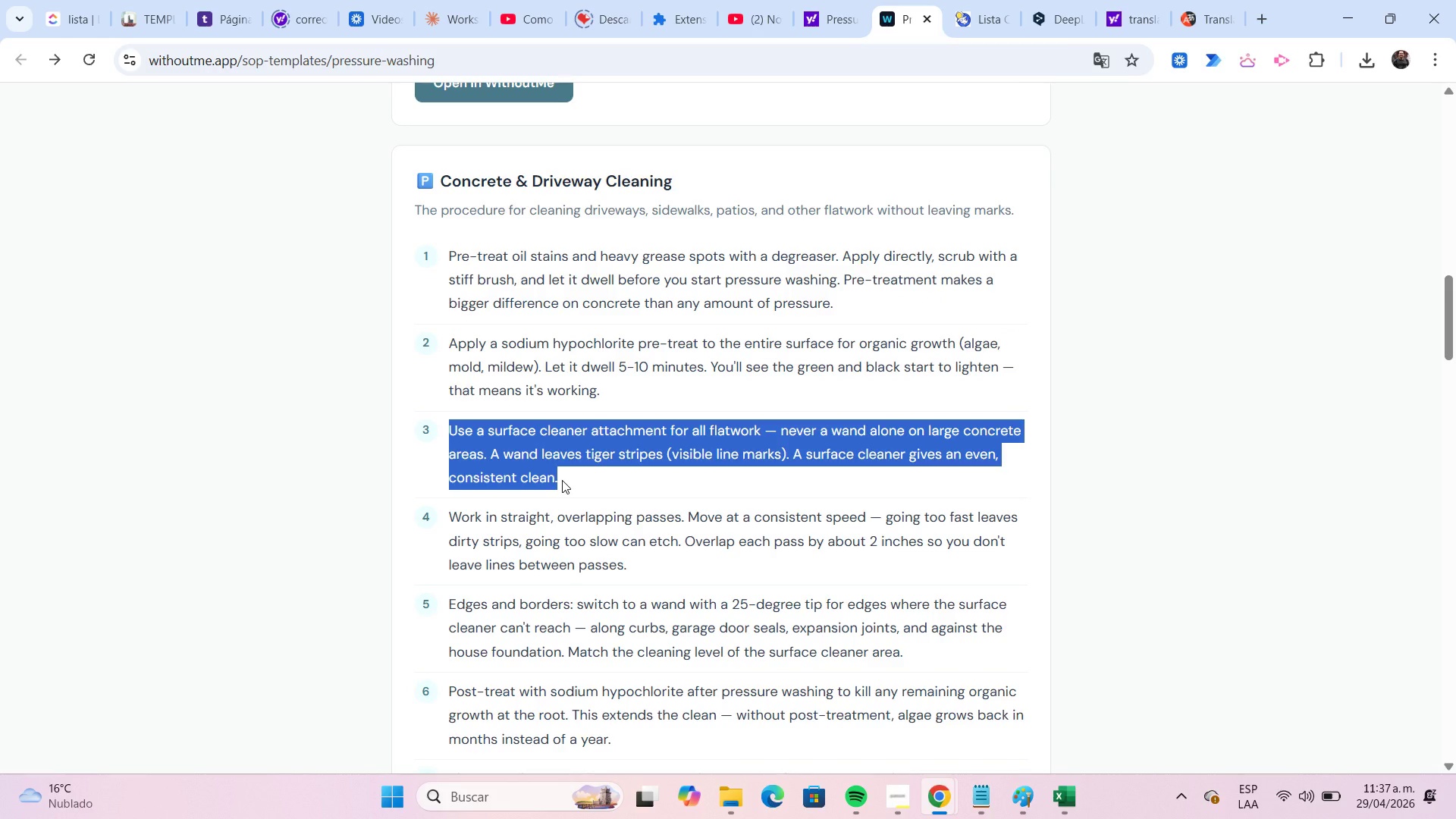 
key(Control+C)
 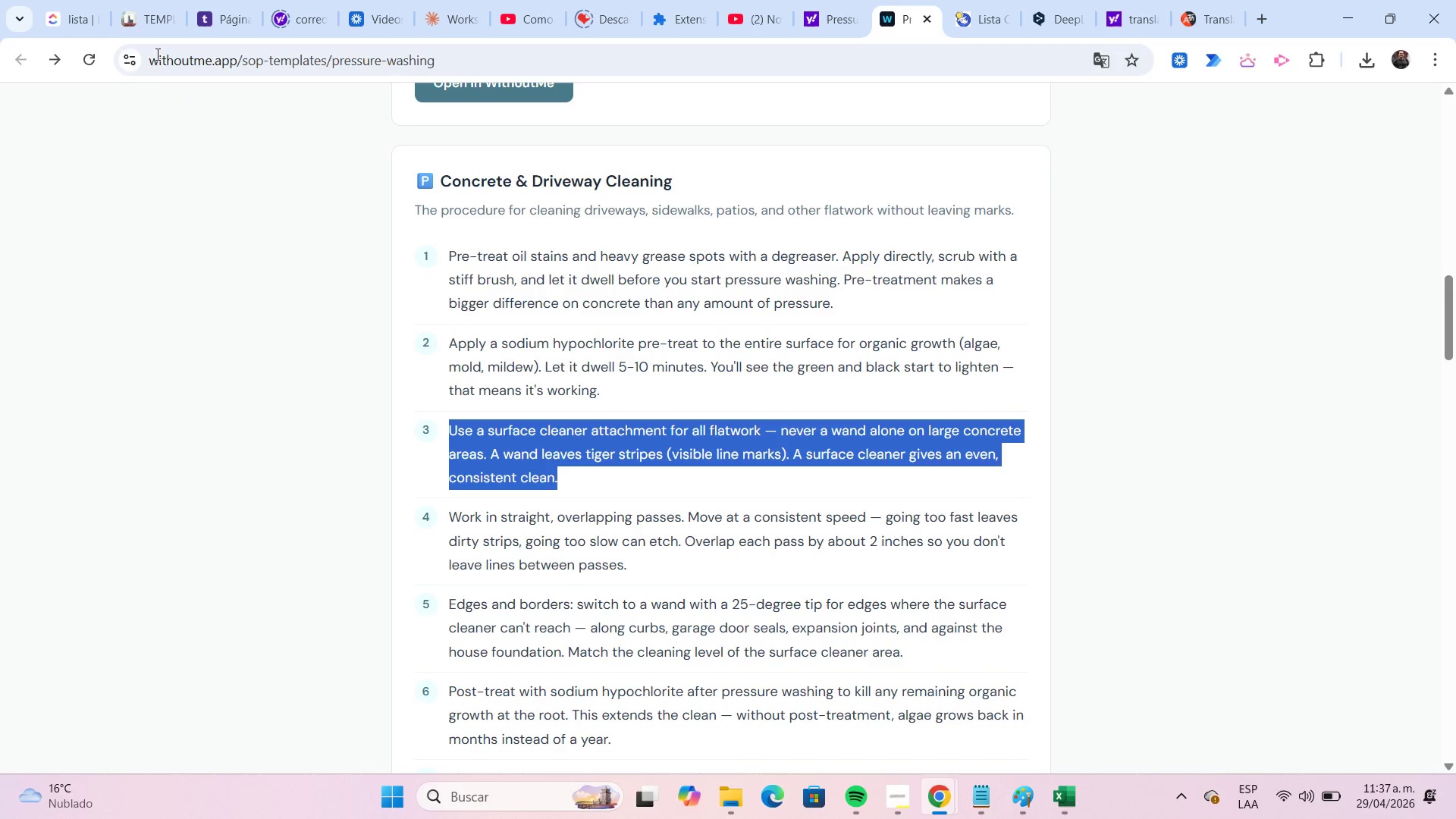 
left_click([136, 25])
 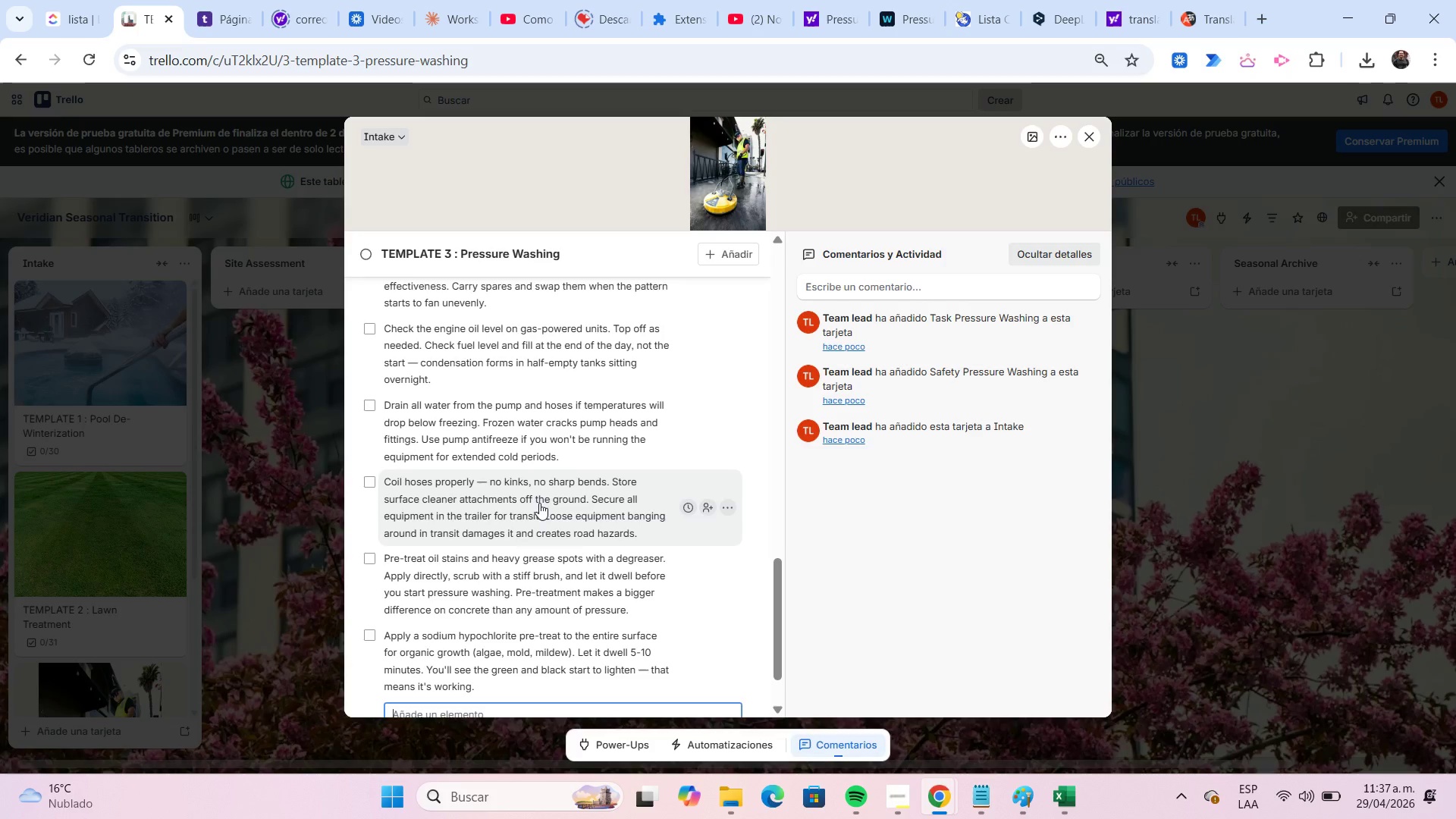 
scroll: coordinate [538, 503], scroll_direction: down, amount: 3.0
 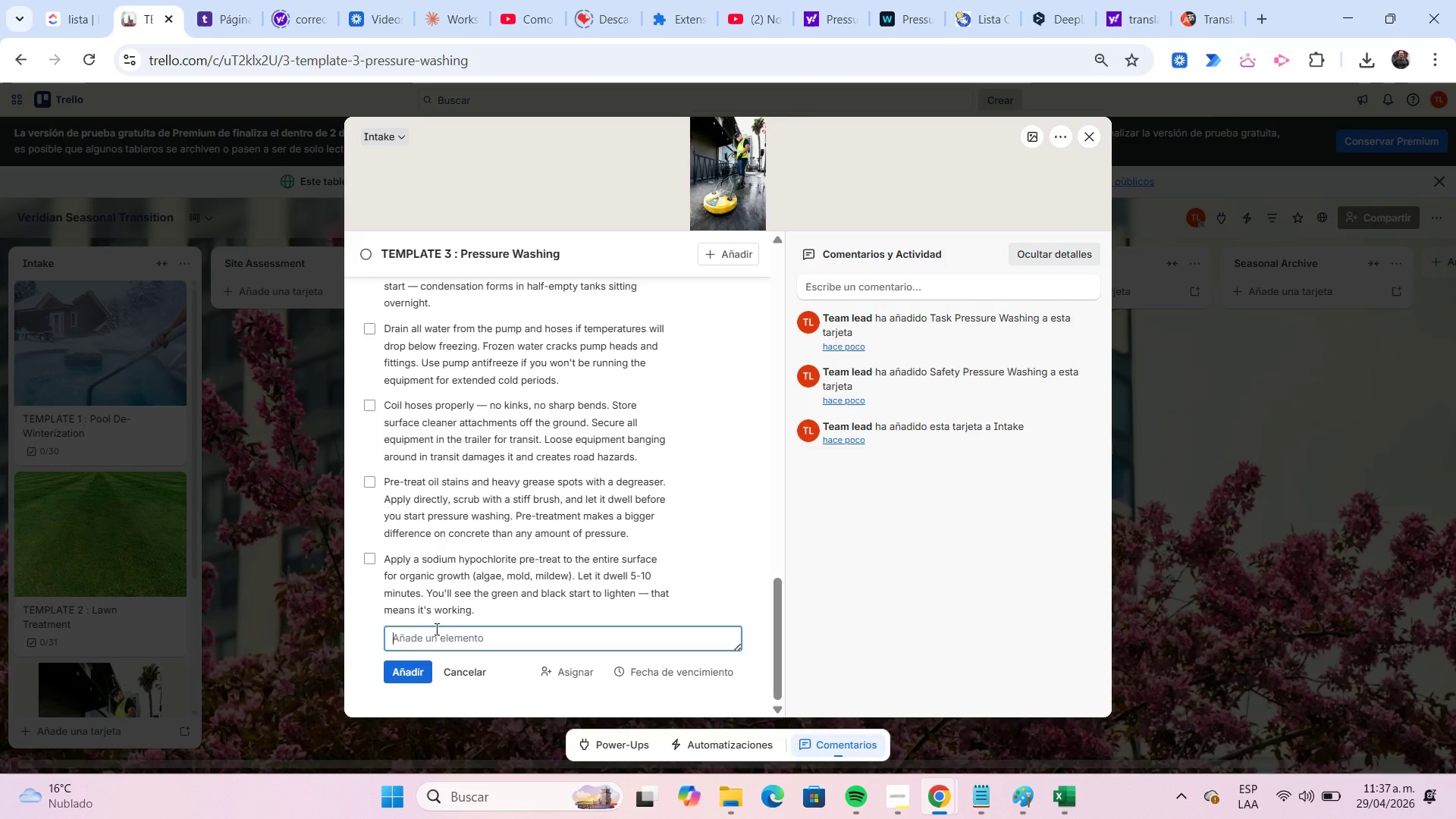 
key(Control+ControlLeft)
 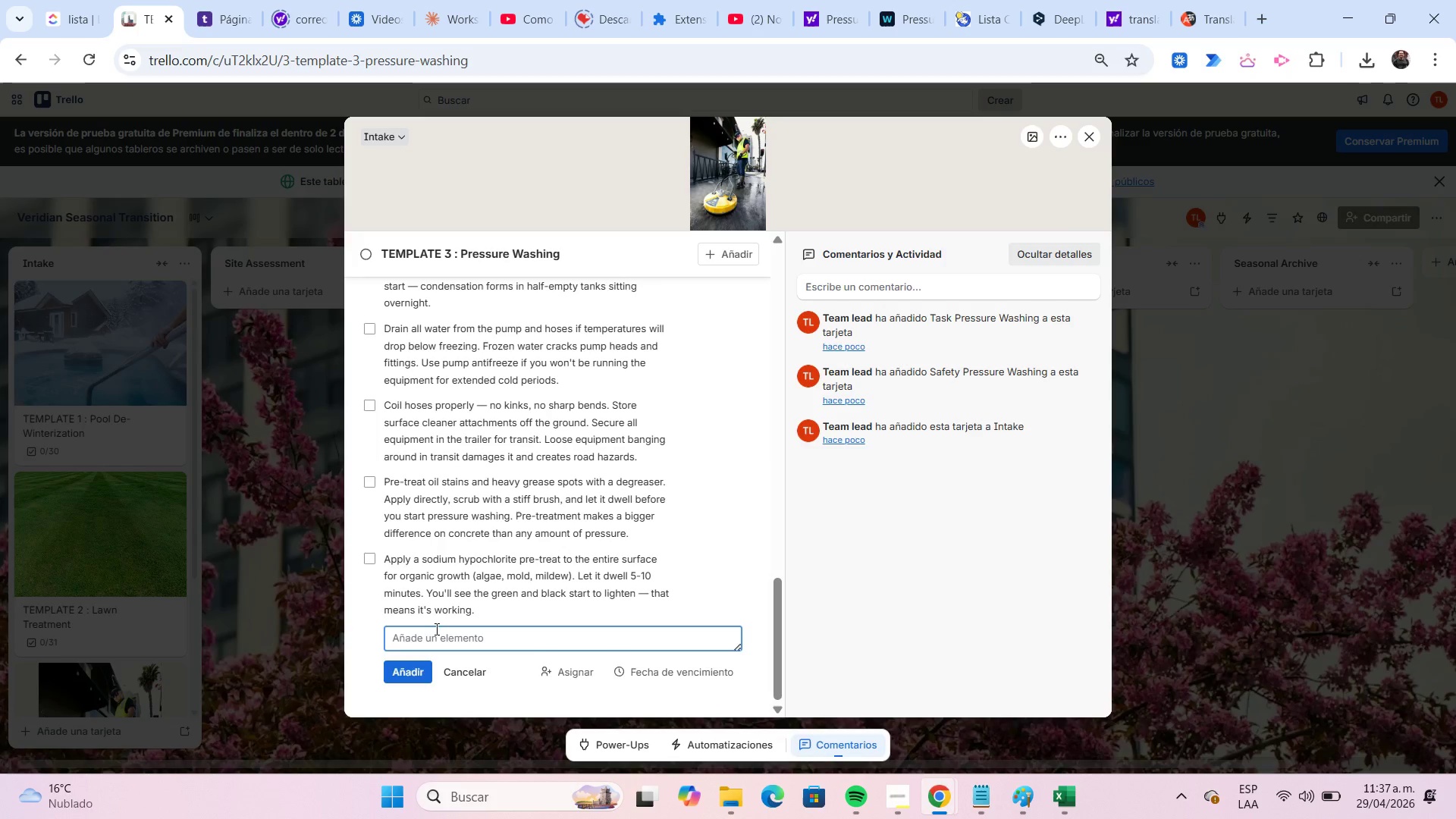 
key(Control+V)
 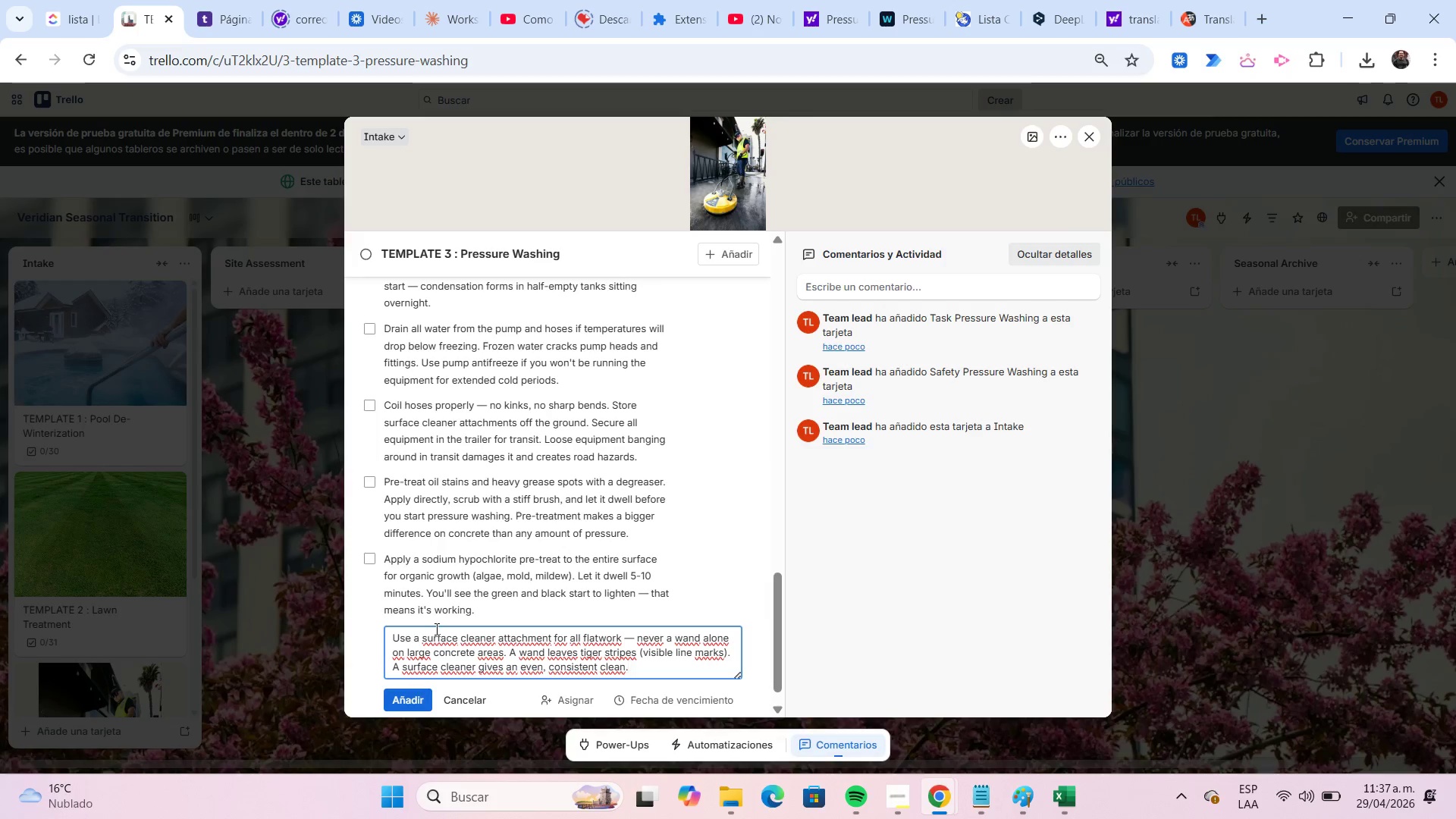 
key(Enter)
 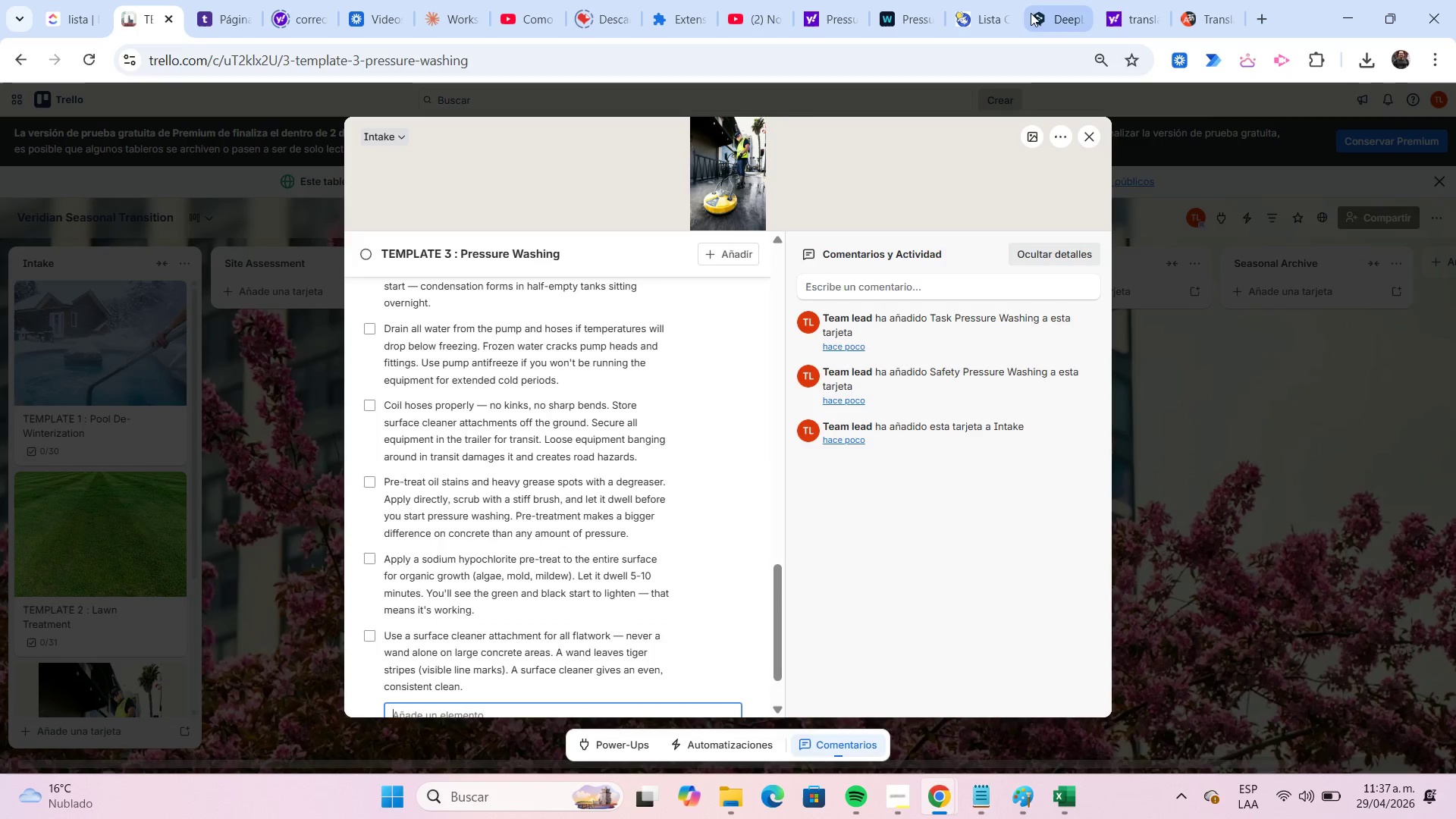 
left_click([920, 17])
 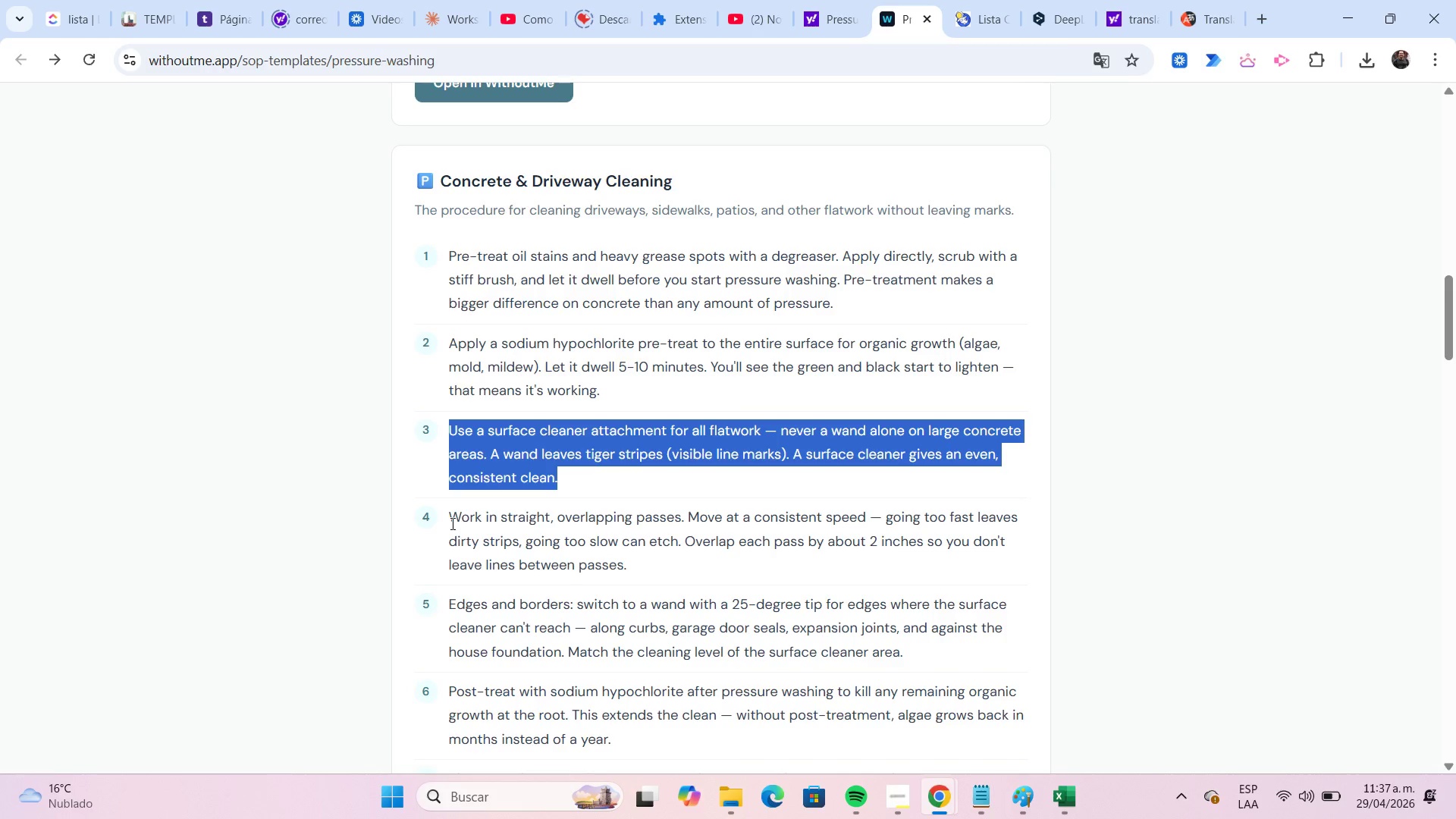 
left_click_drag(start_coordinate=[451, 522], to_coordinate=[644, 570])
 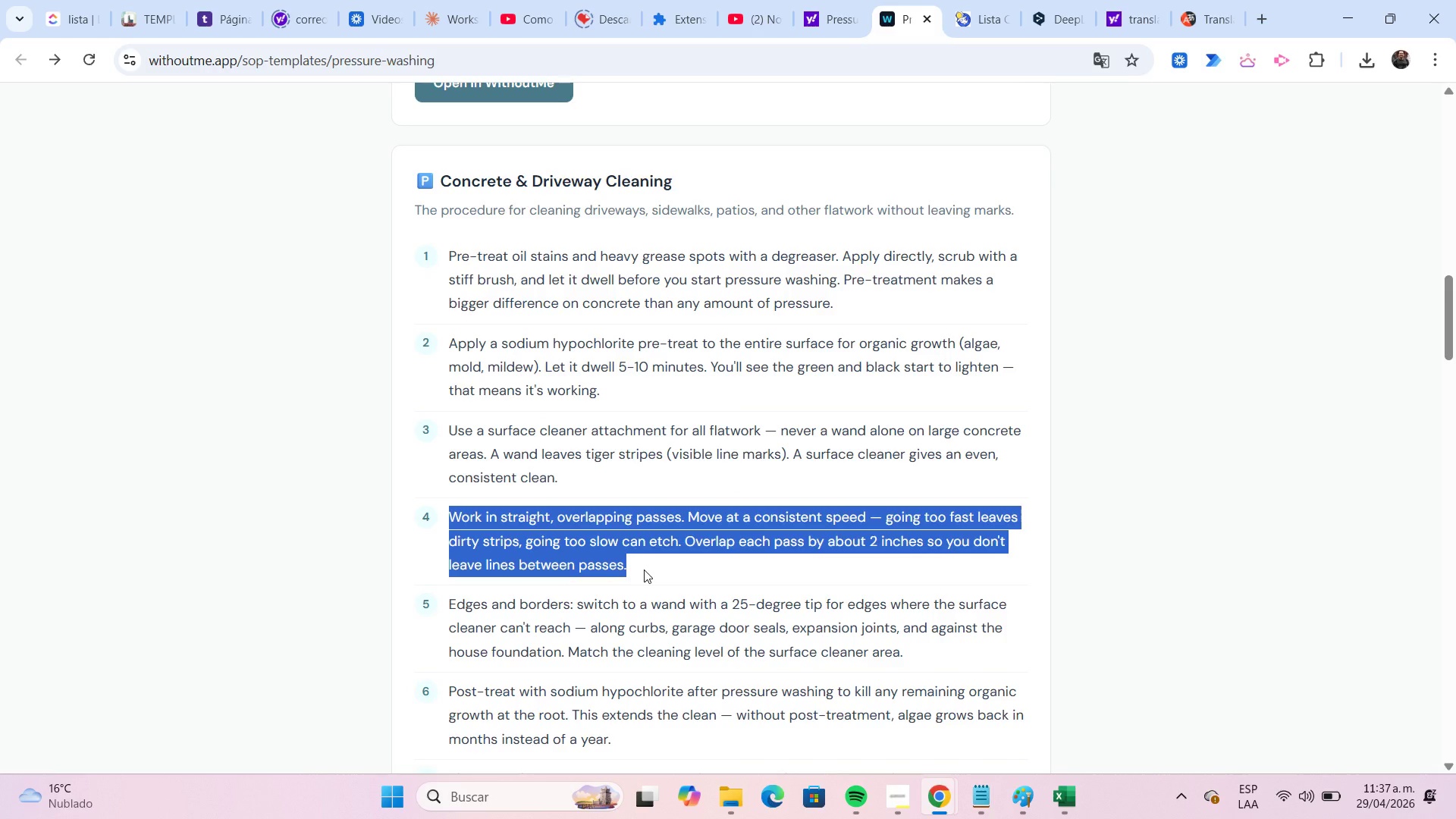 
key(Control+C)
 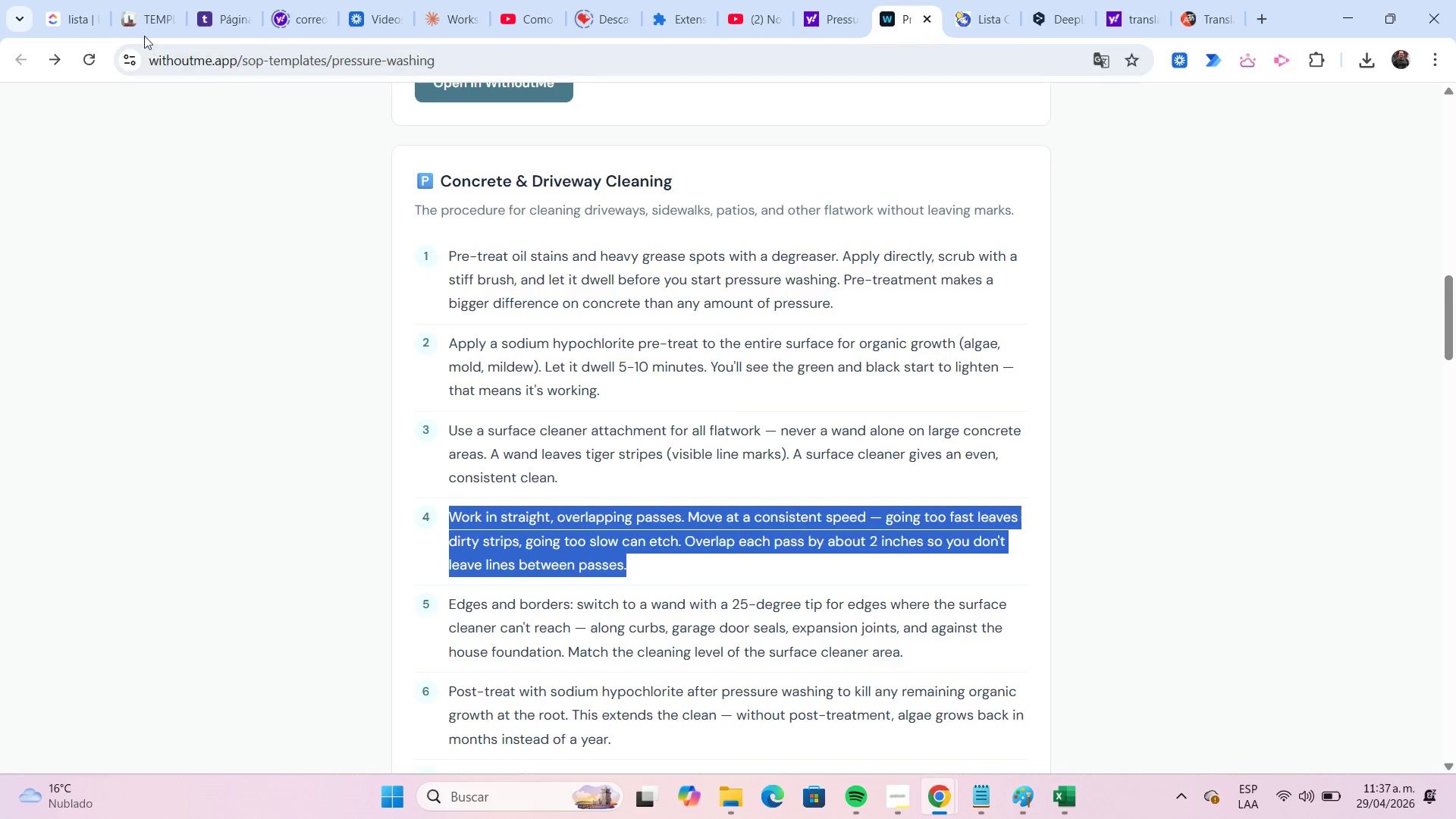 
left_click([143, 27])
 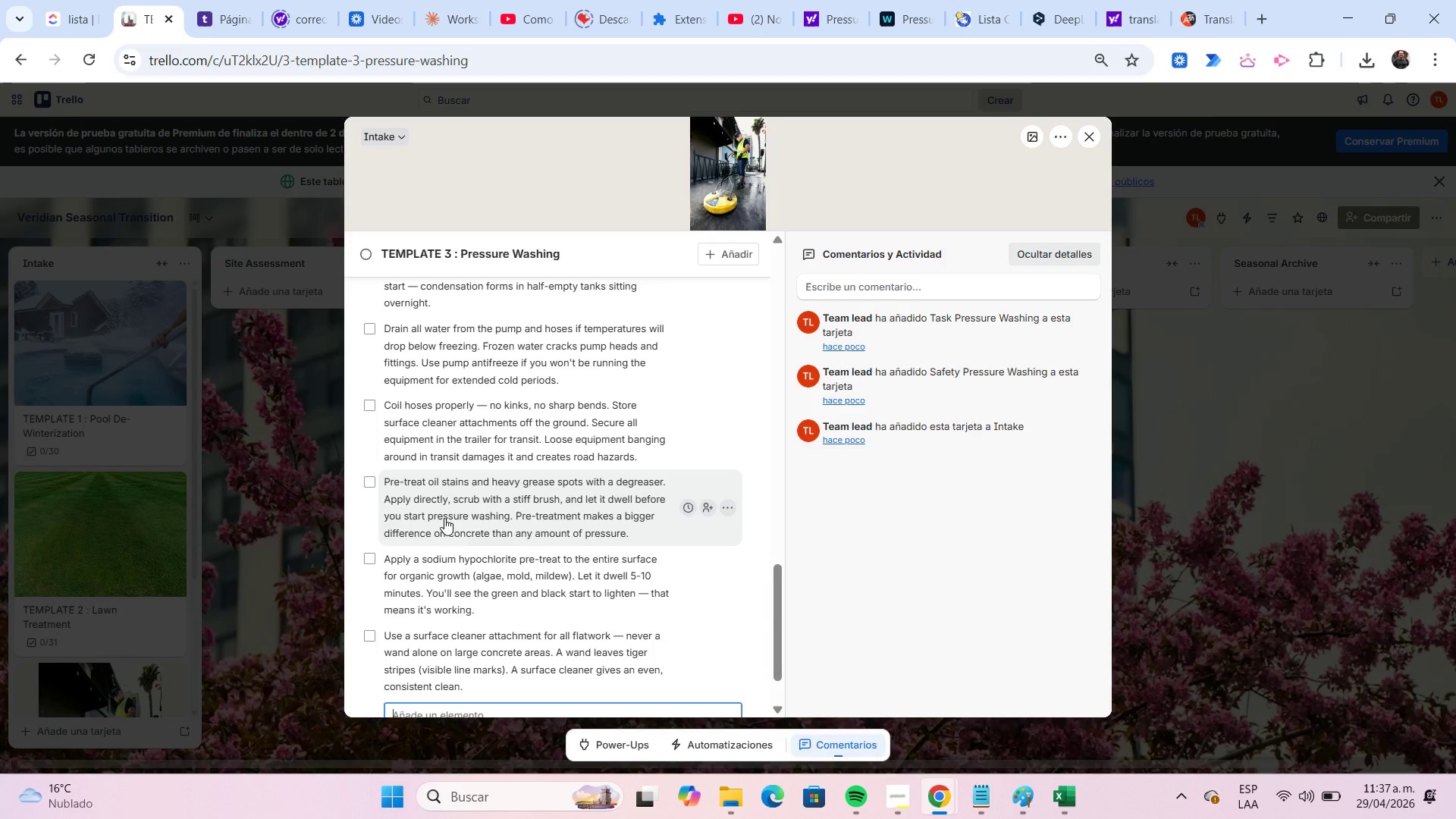 
scroll: coordinate [444, 522], scroll_direction: down, amount: 3.0
 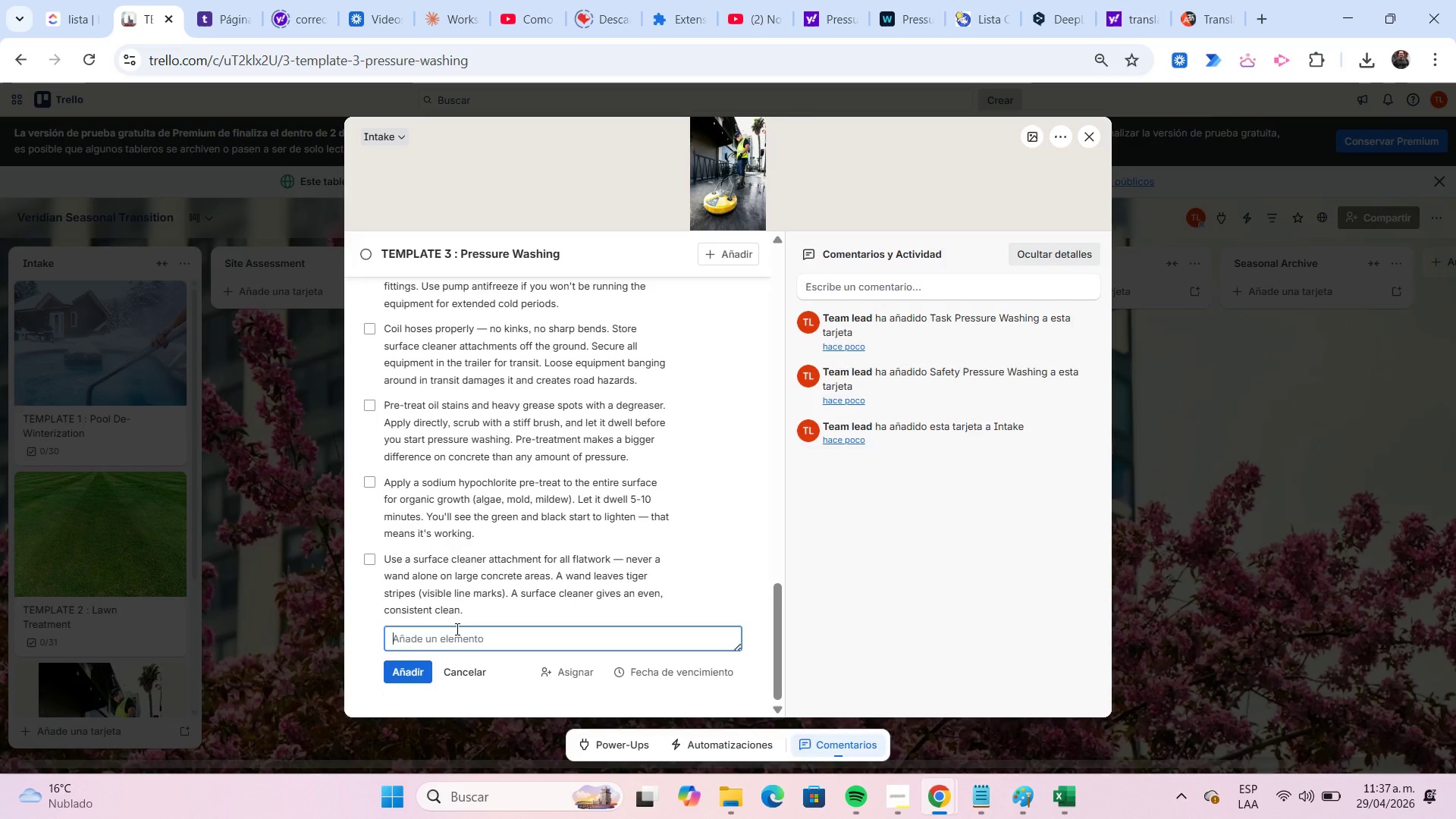 
key(Control+ControlLeft)
 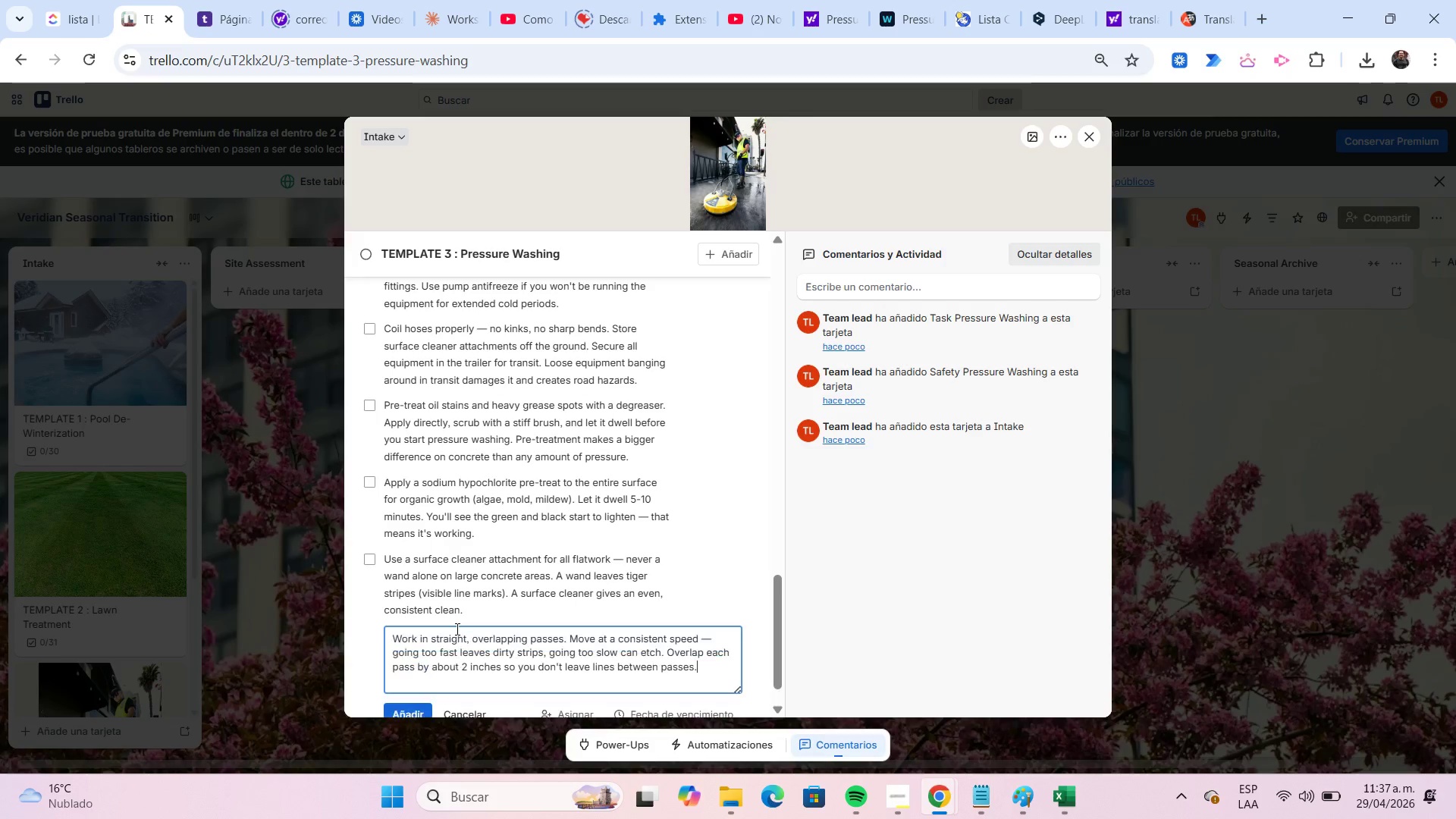 
key(Control+V)
 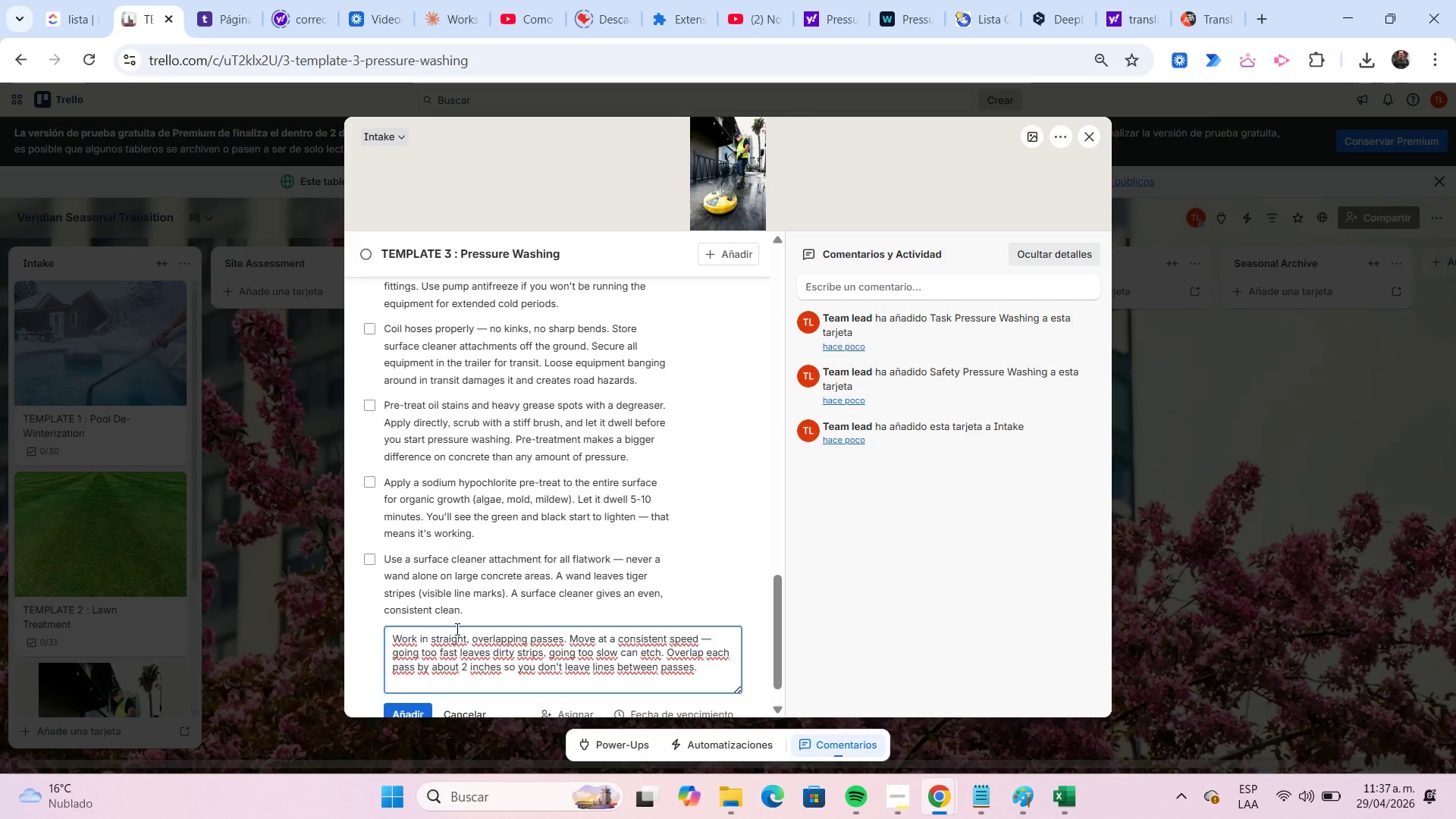 
key(Enter)
 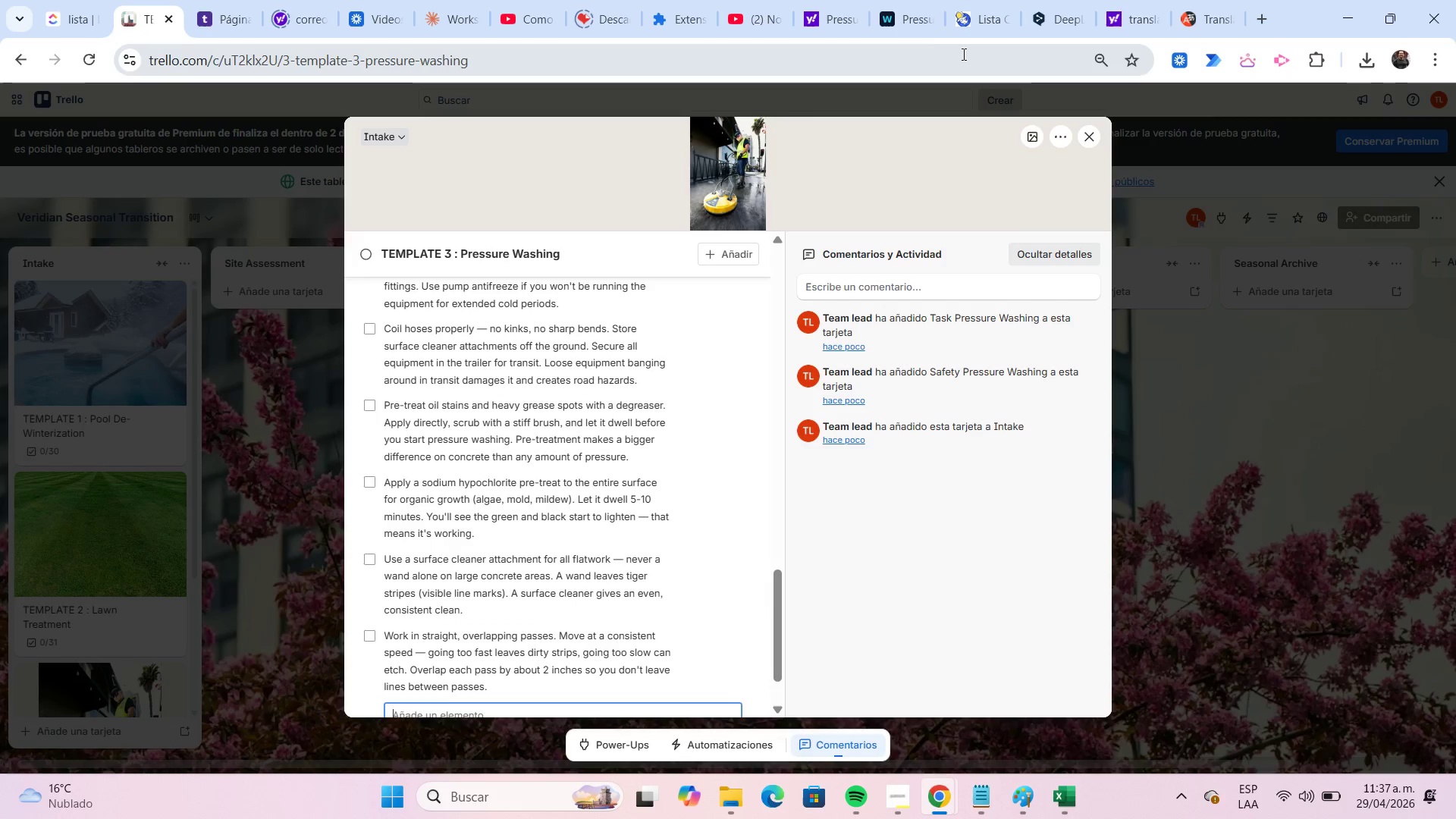 
left_click([912, 24])
 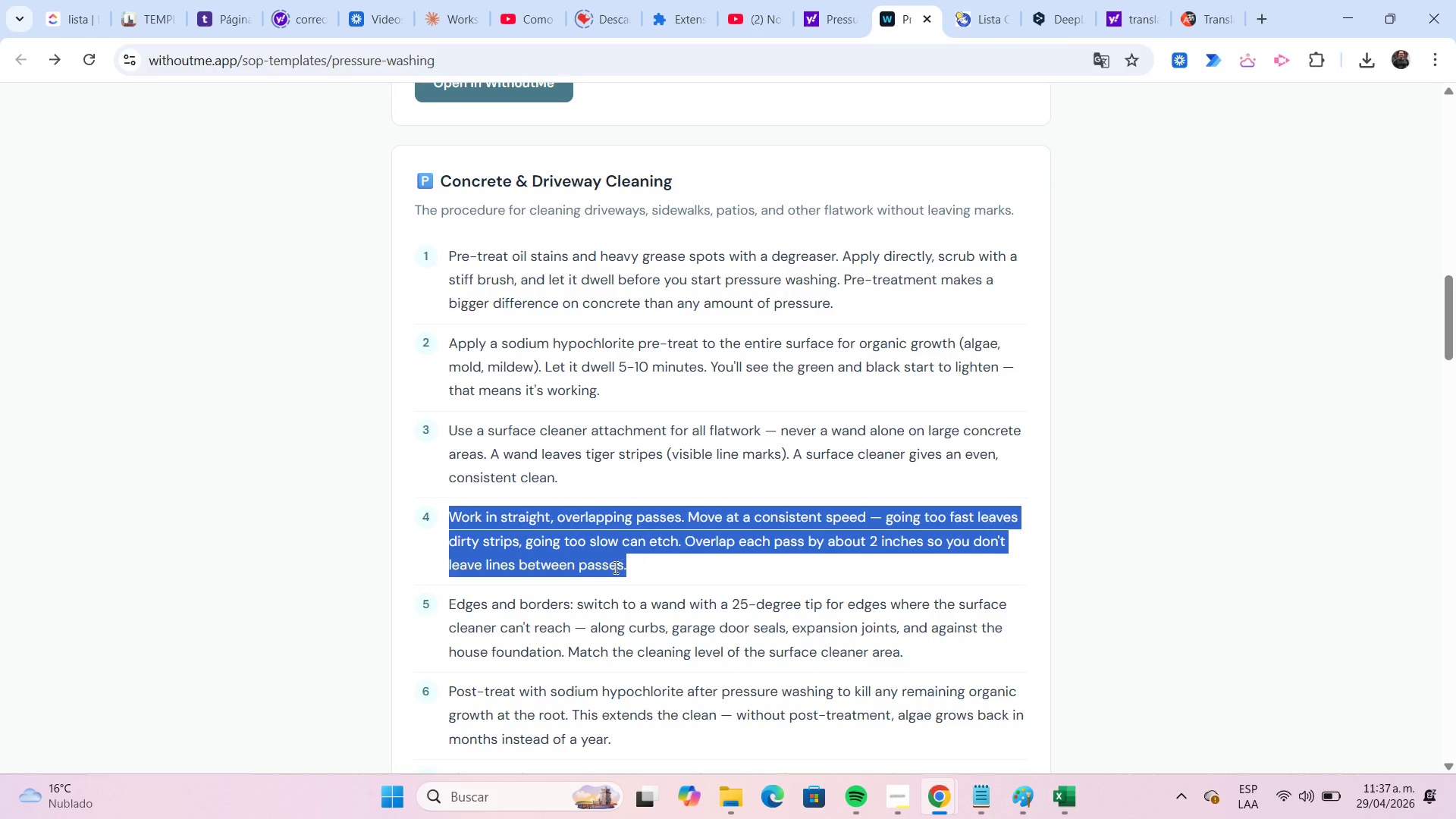 
scroll: coordinate [560, 587], scroll_direction: down, amount: 1.0
 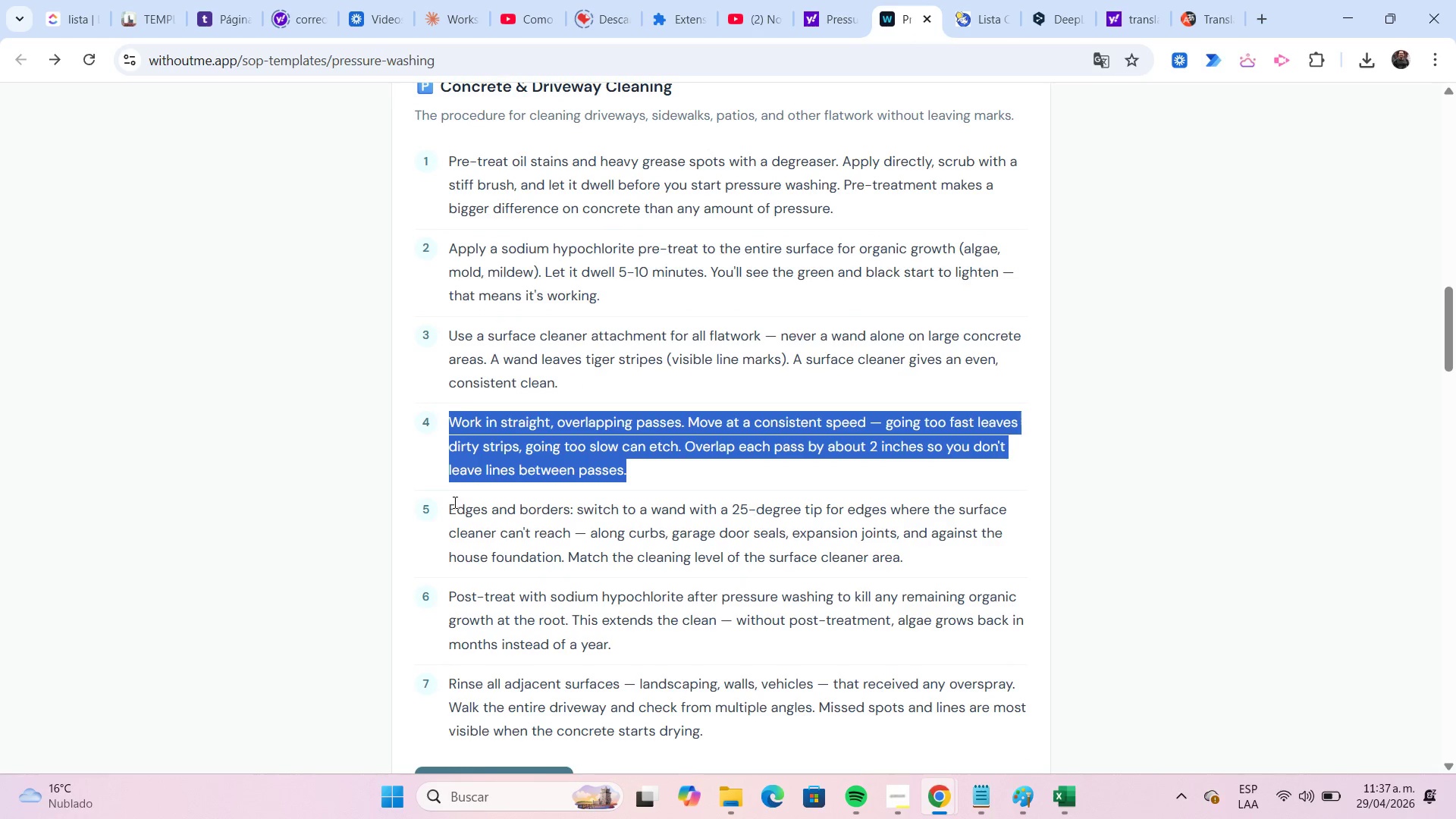 
left_click_drag(start_coordinate=[453, 502], to_coordinate=[699, 542])
 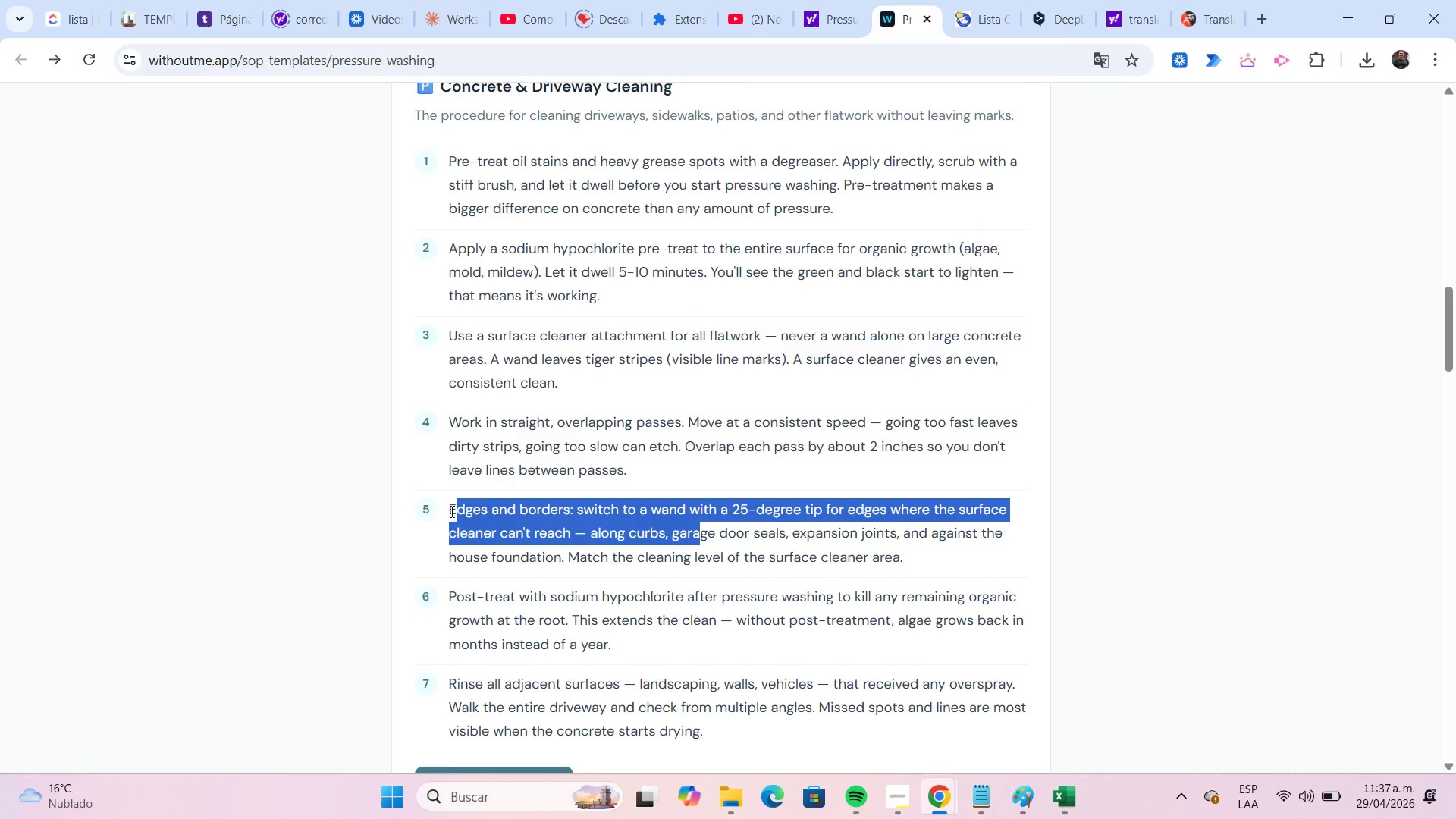 
left_click_drag(start_coordinate=[450, 511], to_coordinate=[937, 564])
 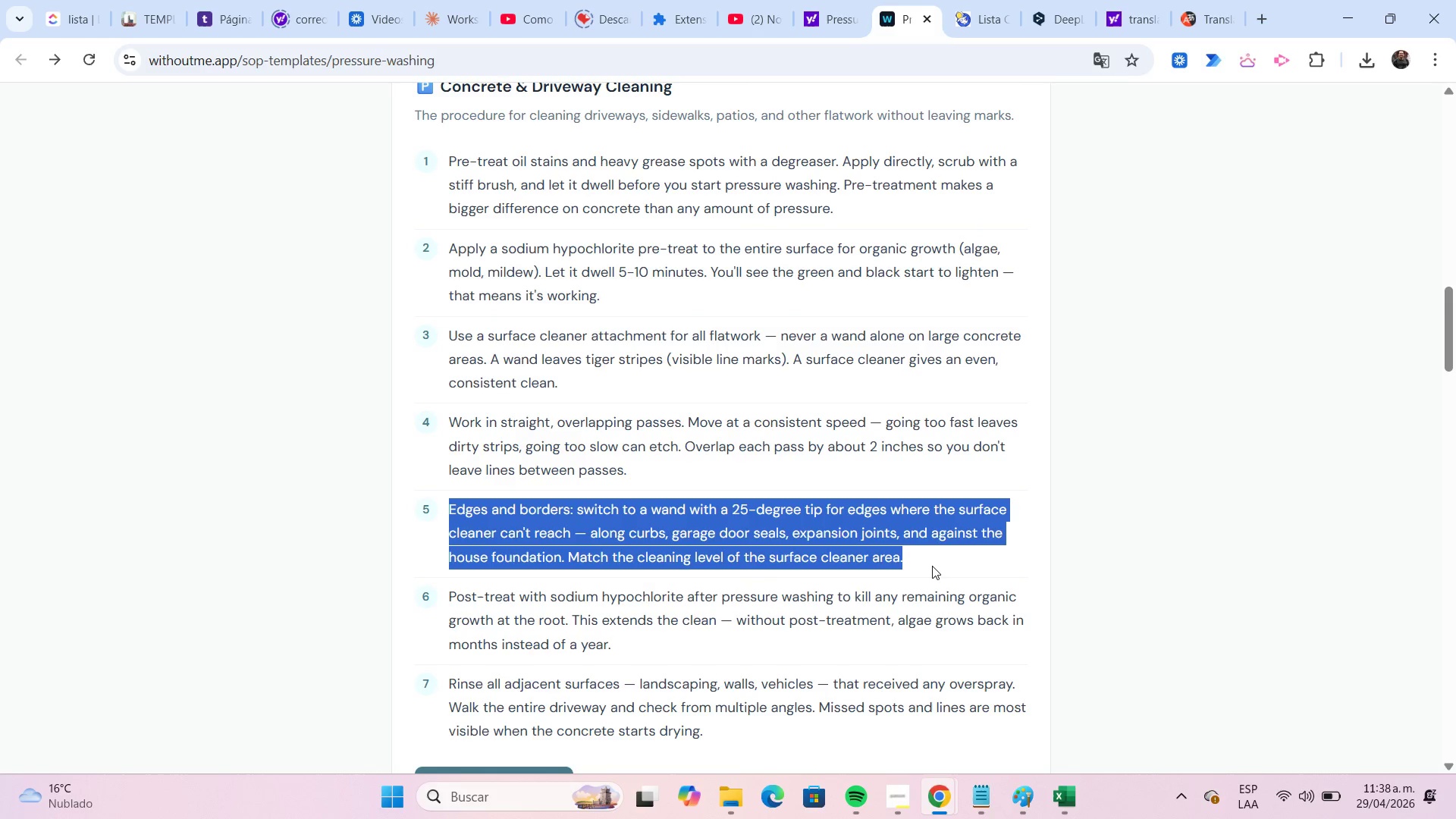 
key(Control+C)
 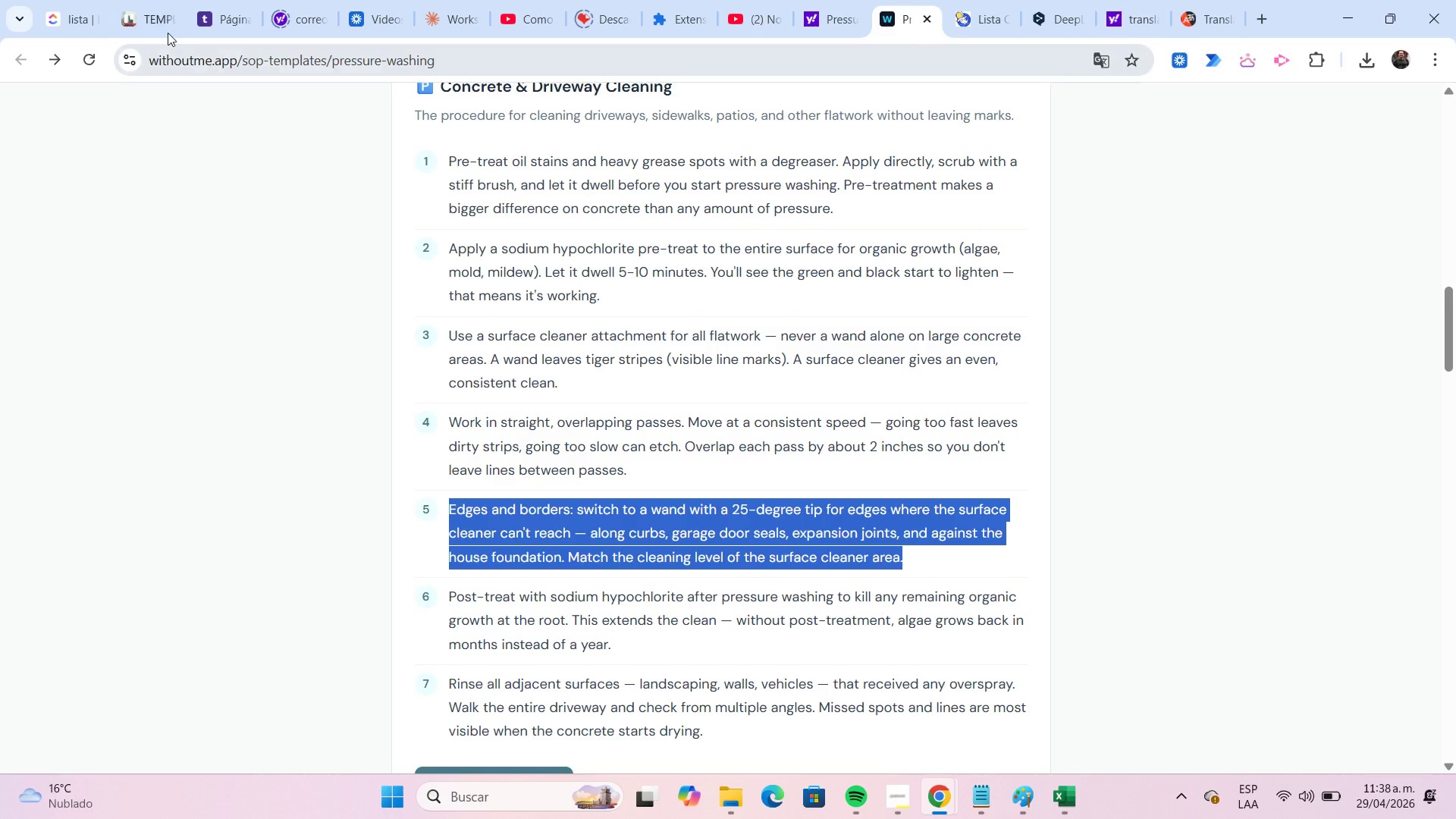 
left_click([158, 27])